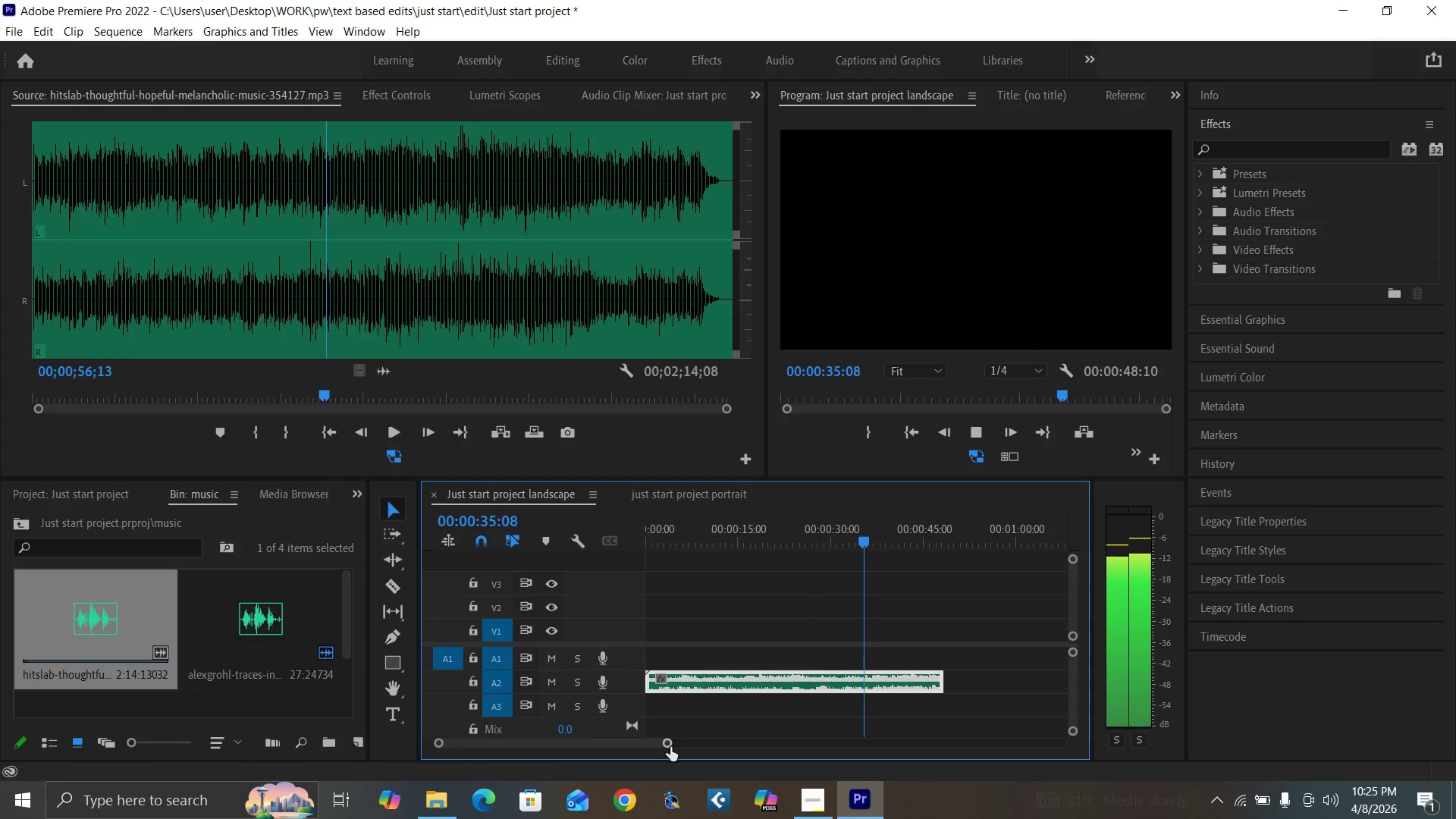 
left_click_drag(start_coordinate=[668, 748], to_coordinate=[686, 750])
 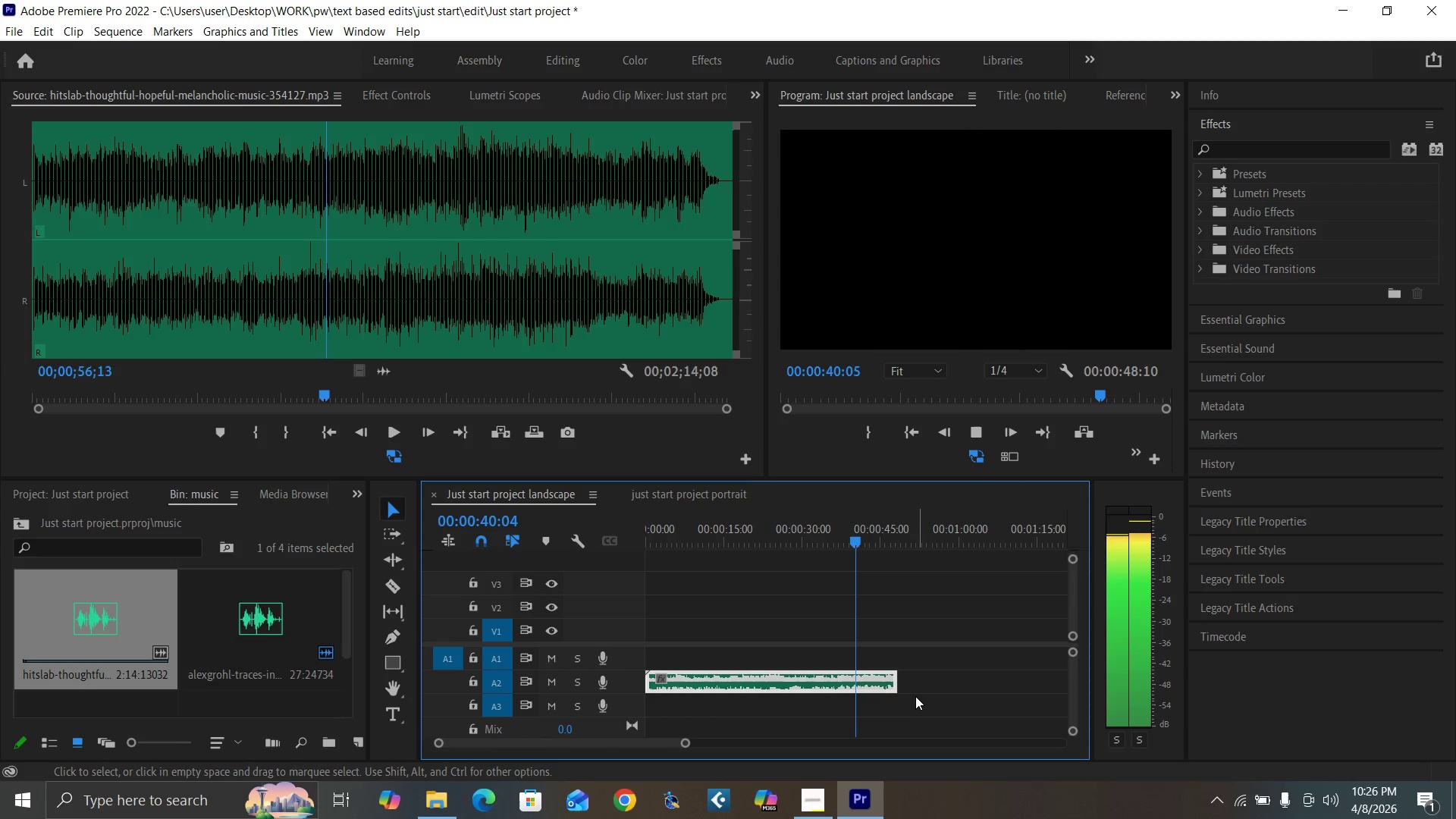 
key(Equal)
 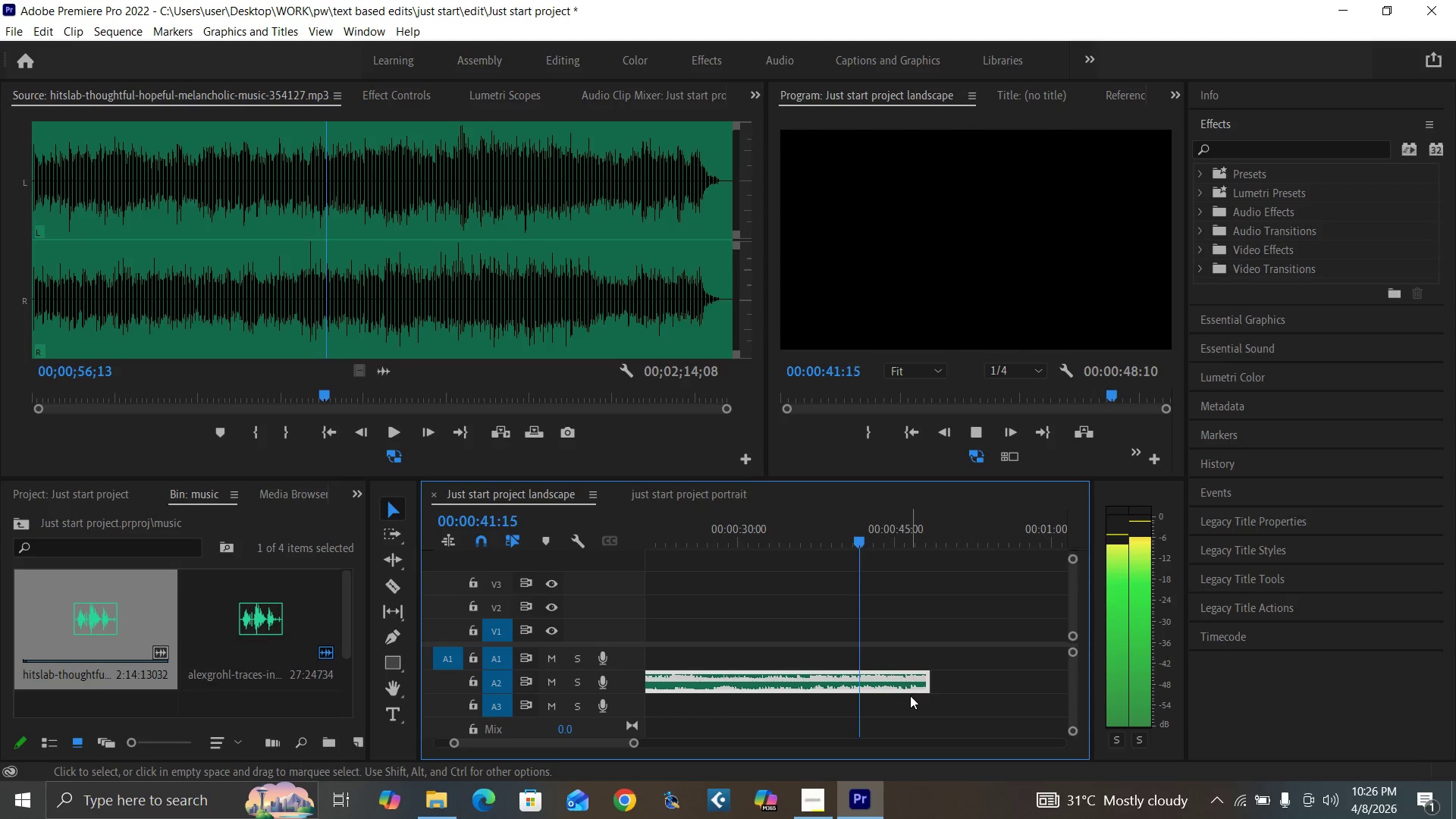 
key(Equal)
 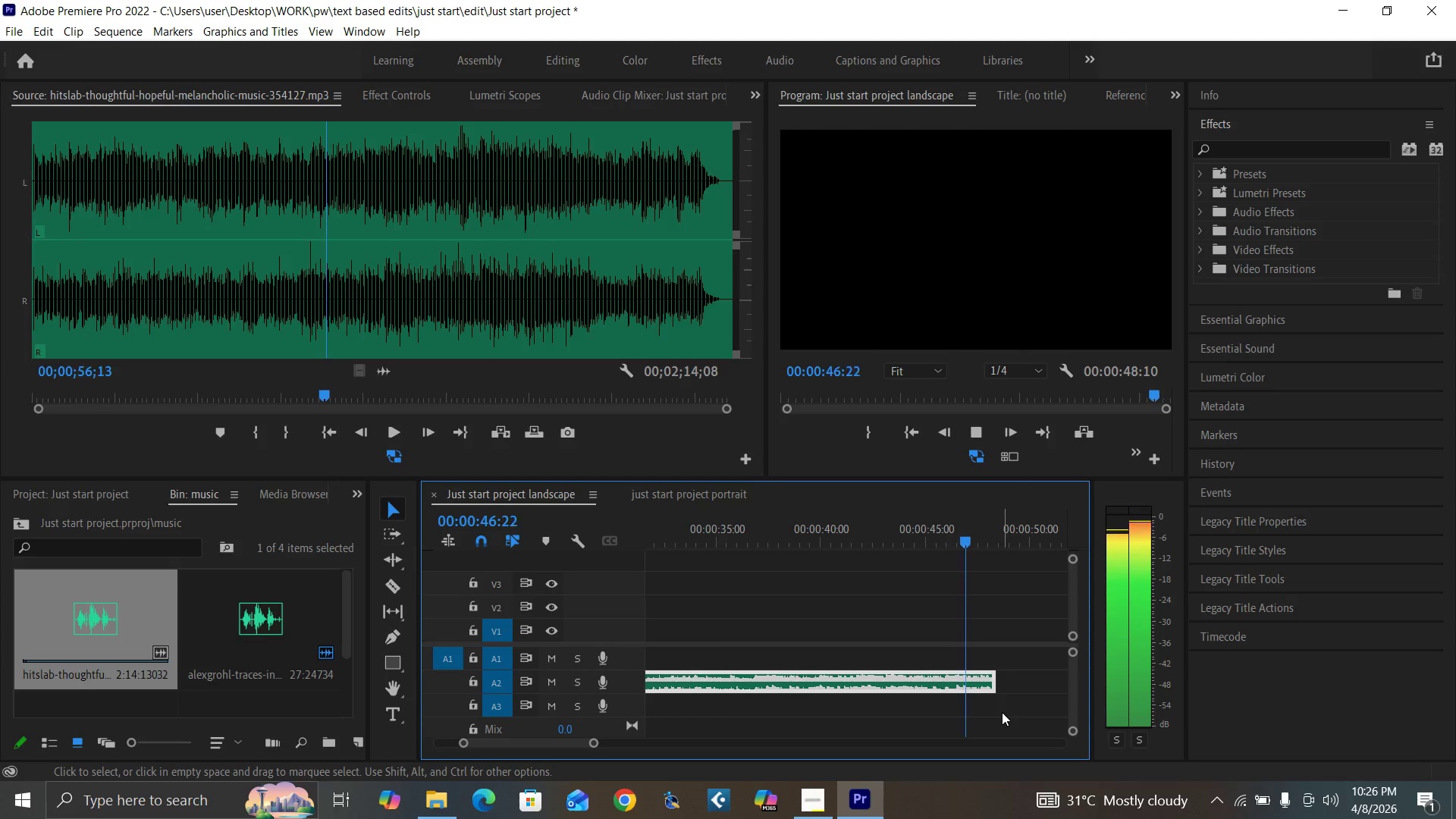 
wait(6.92)
 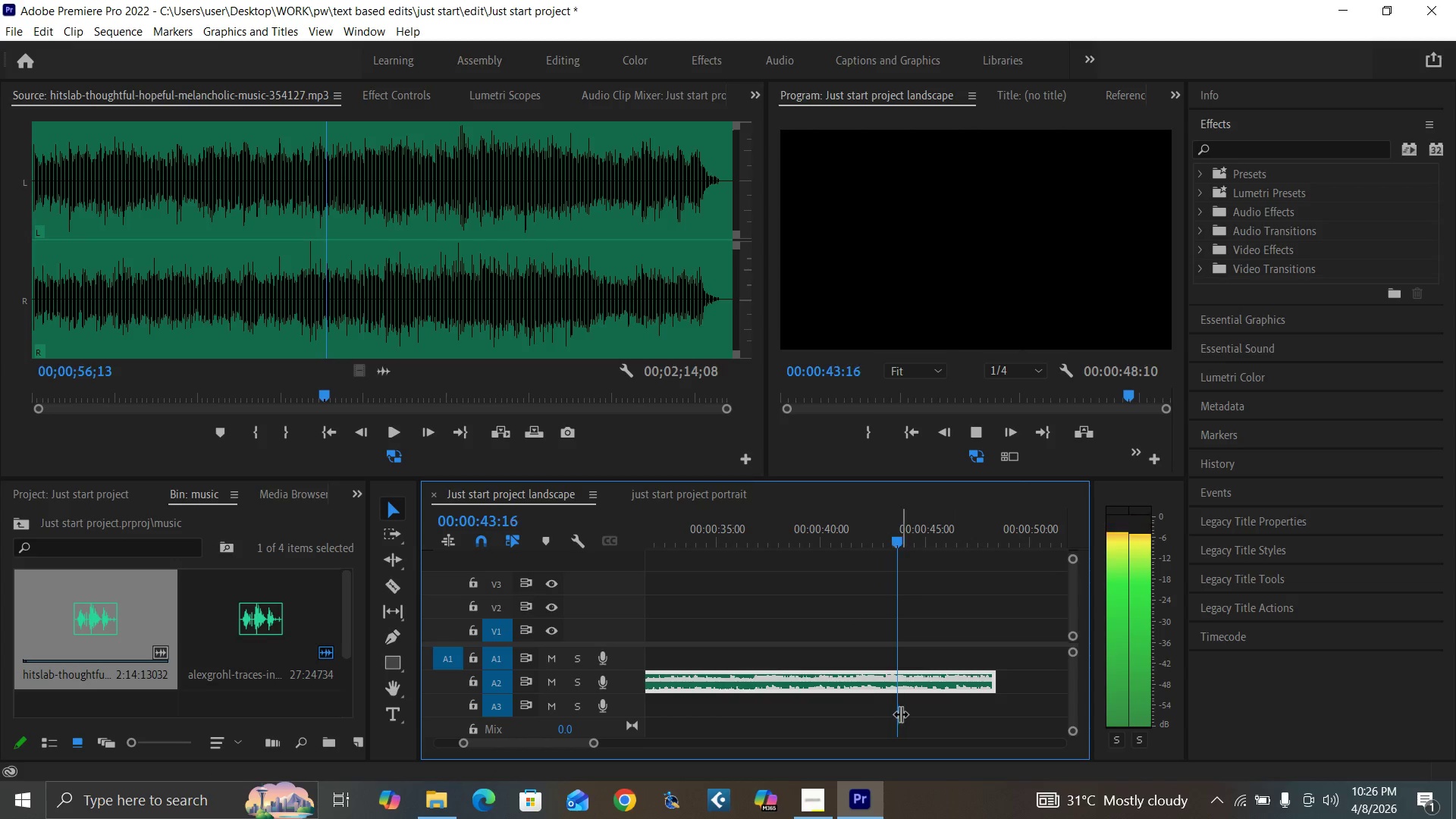 
key(Minus)
 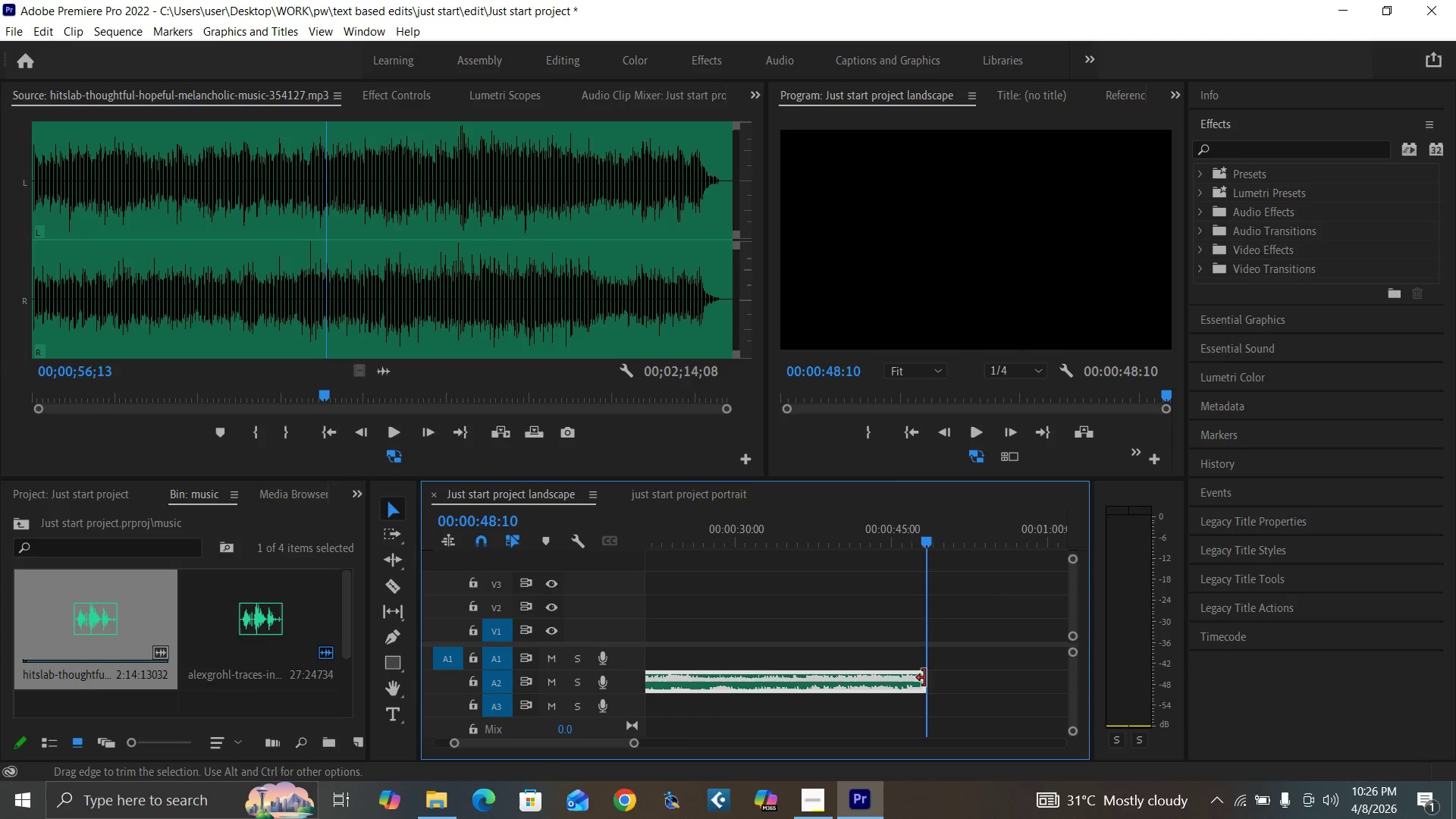 
key(Minus)
 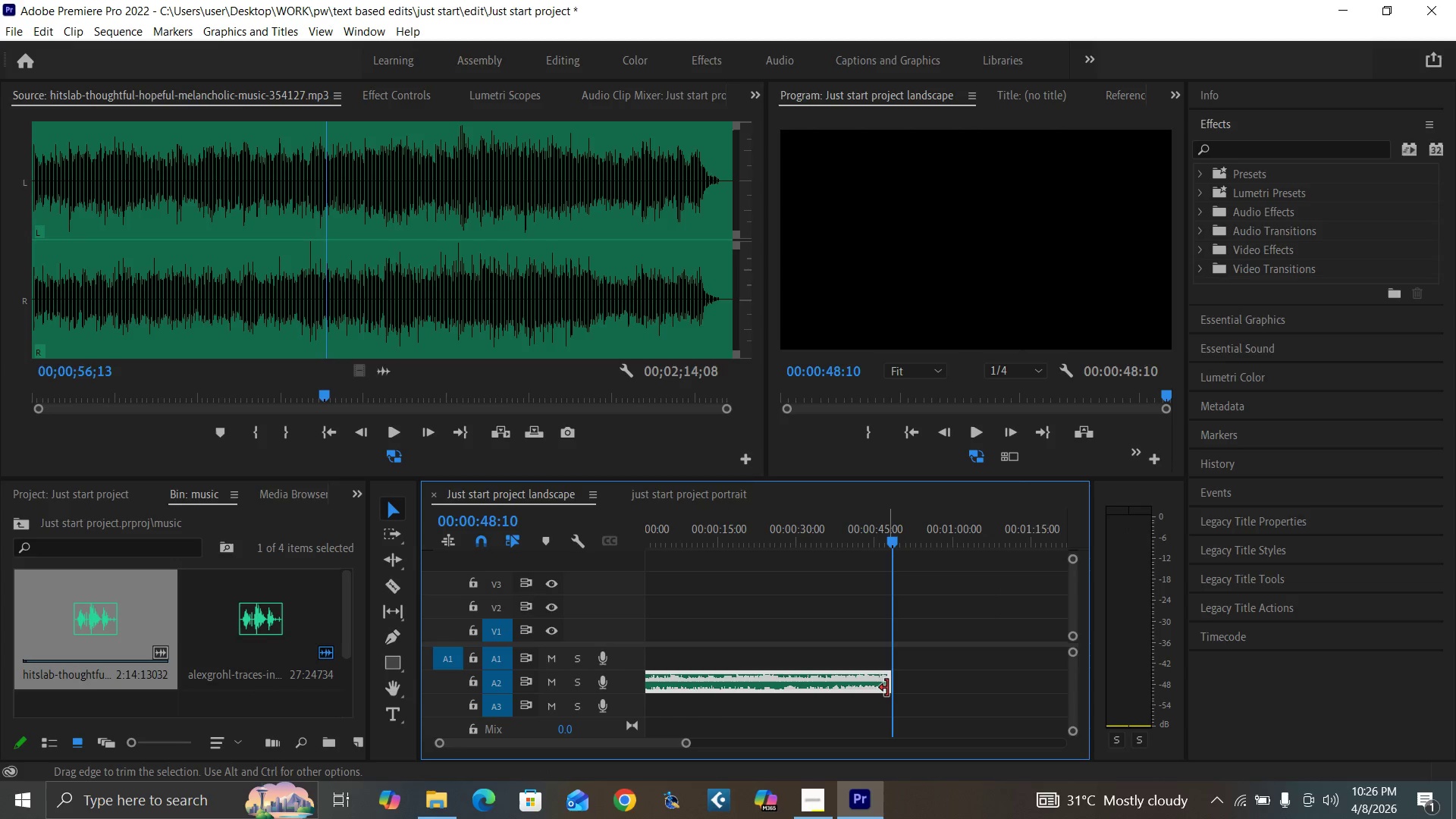 
left_click_drag(start_coordinate=[887, 686], to_coordinate=[949, 684])
 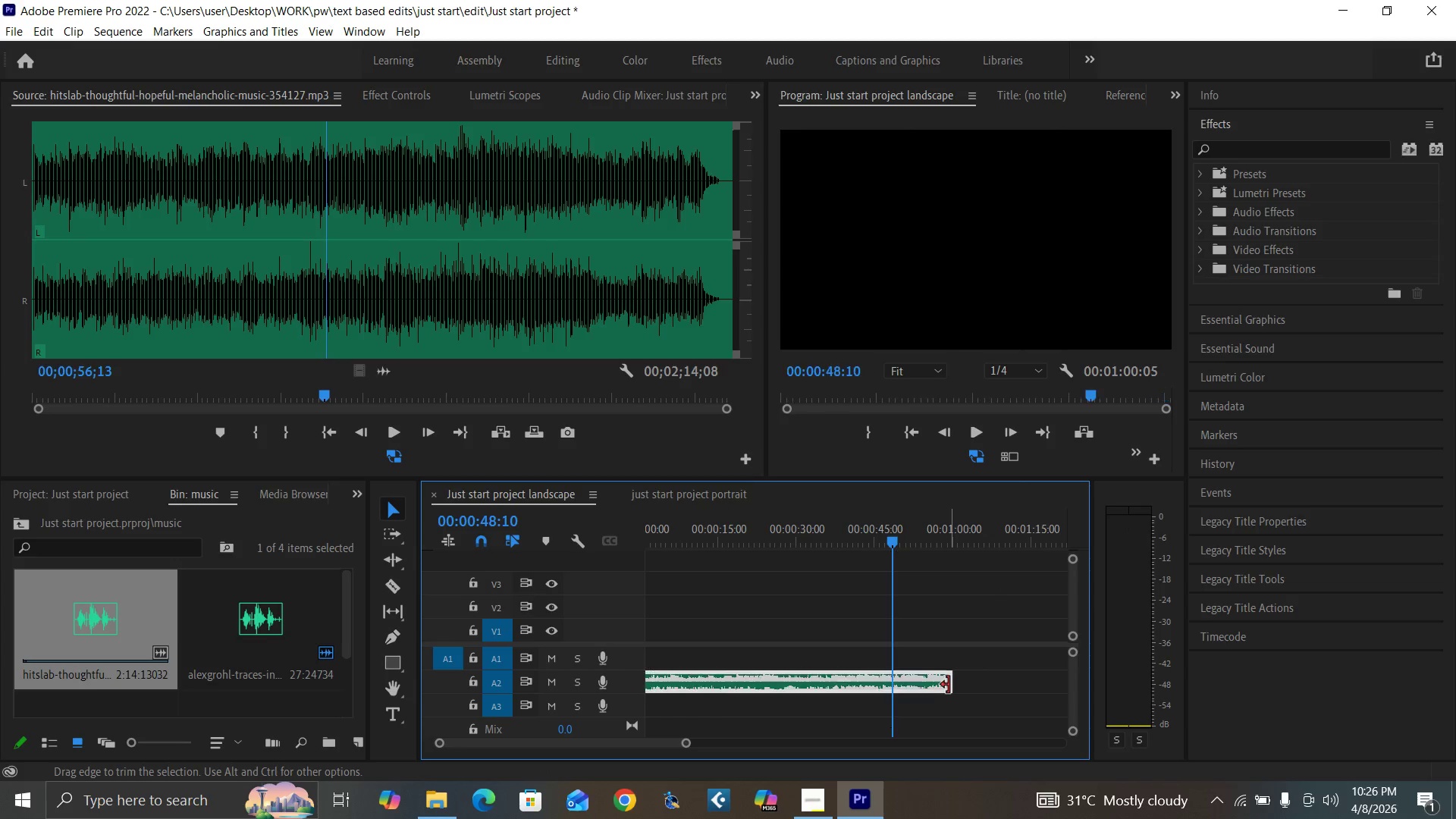 
key(Space)
 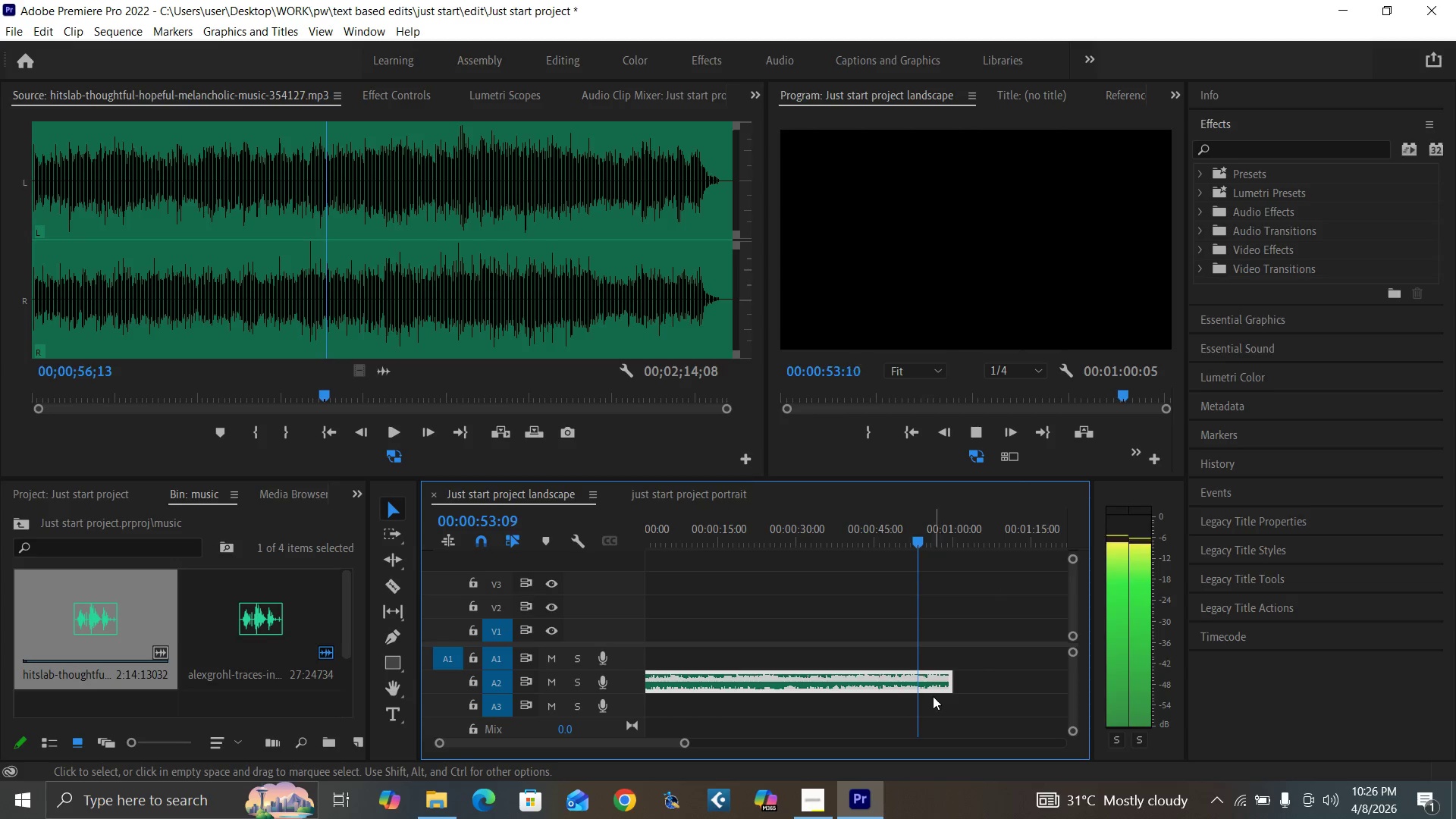 
wait(10.02)
 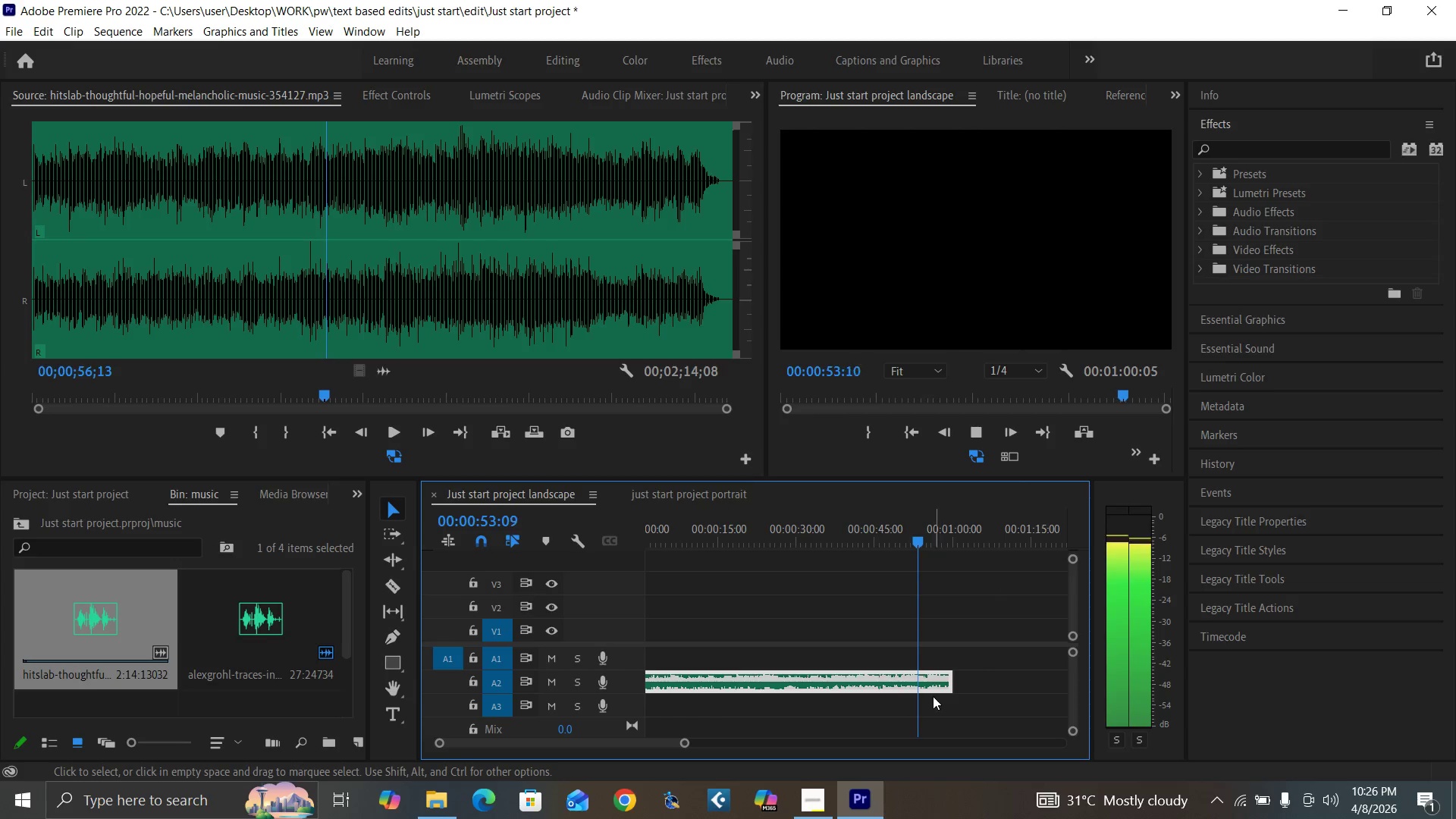 
left_click([914, 537])
 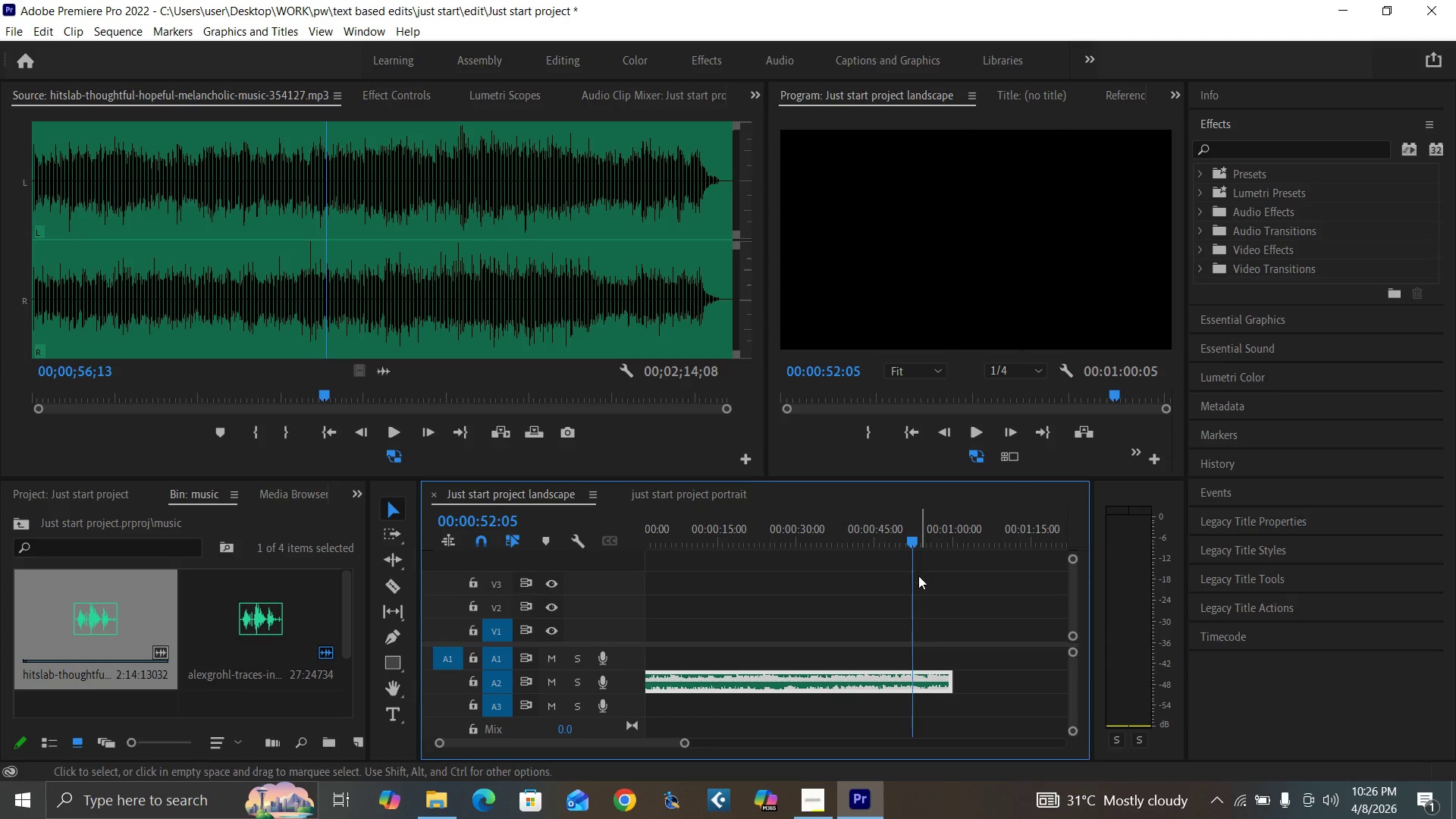 
key(Equal)
 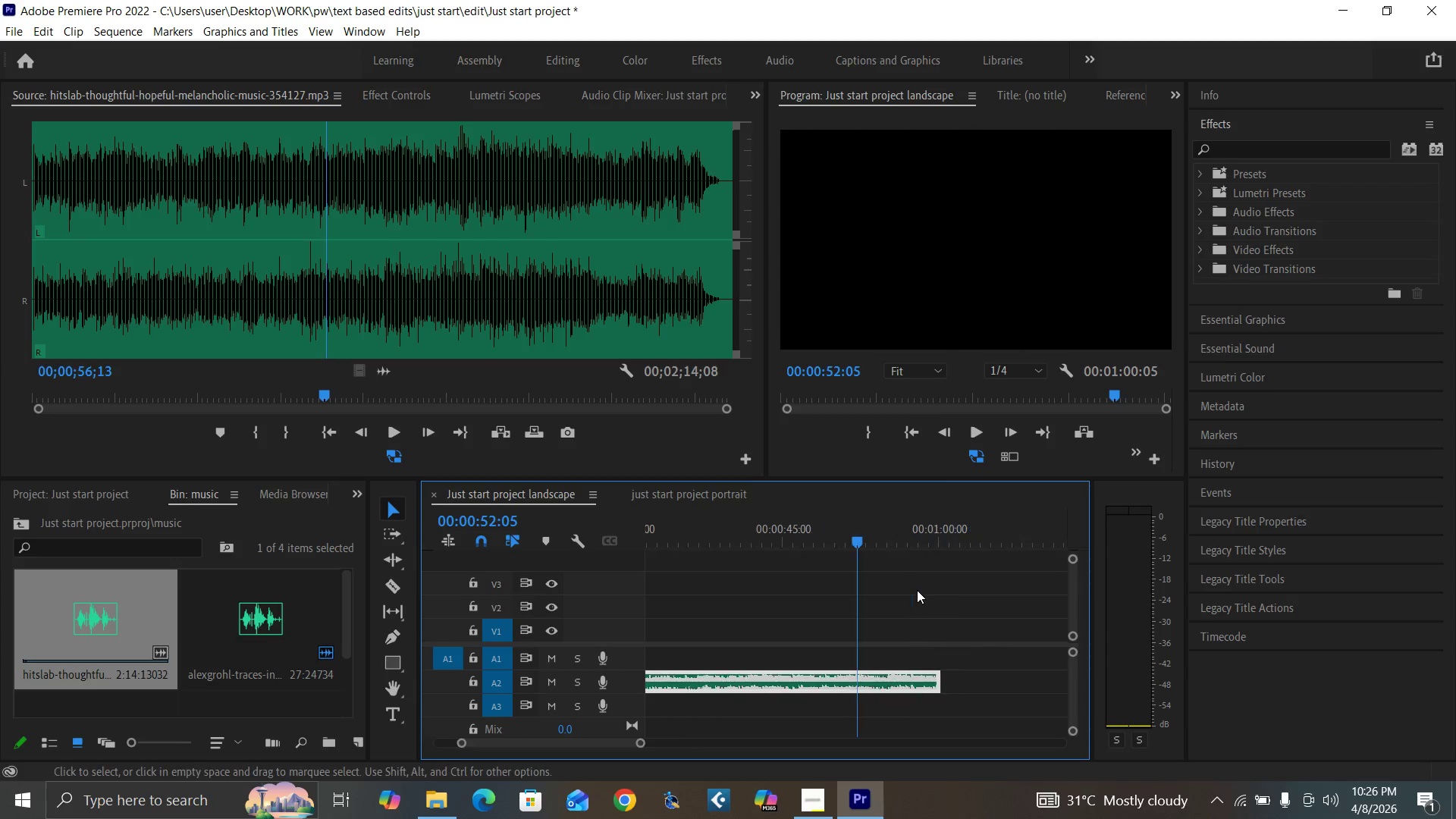 
key(Equal)
 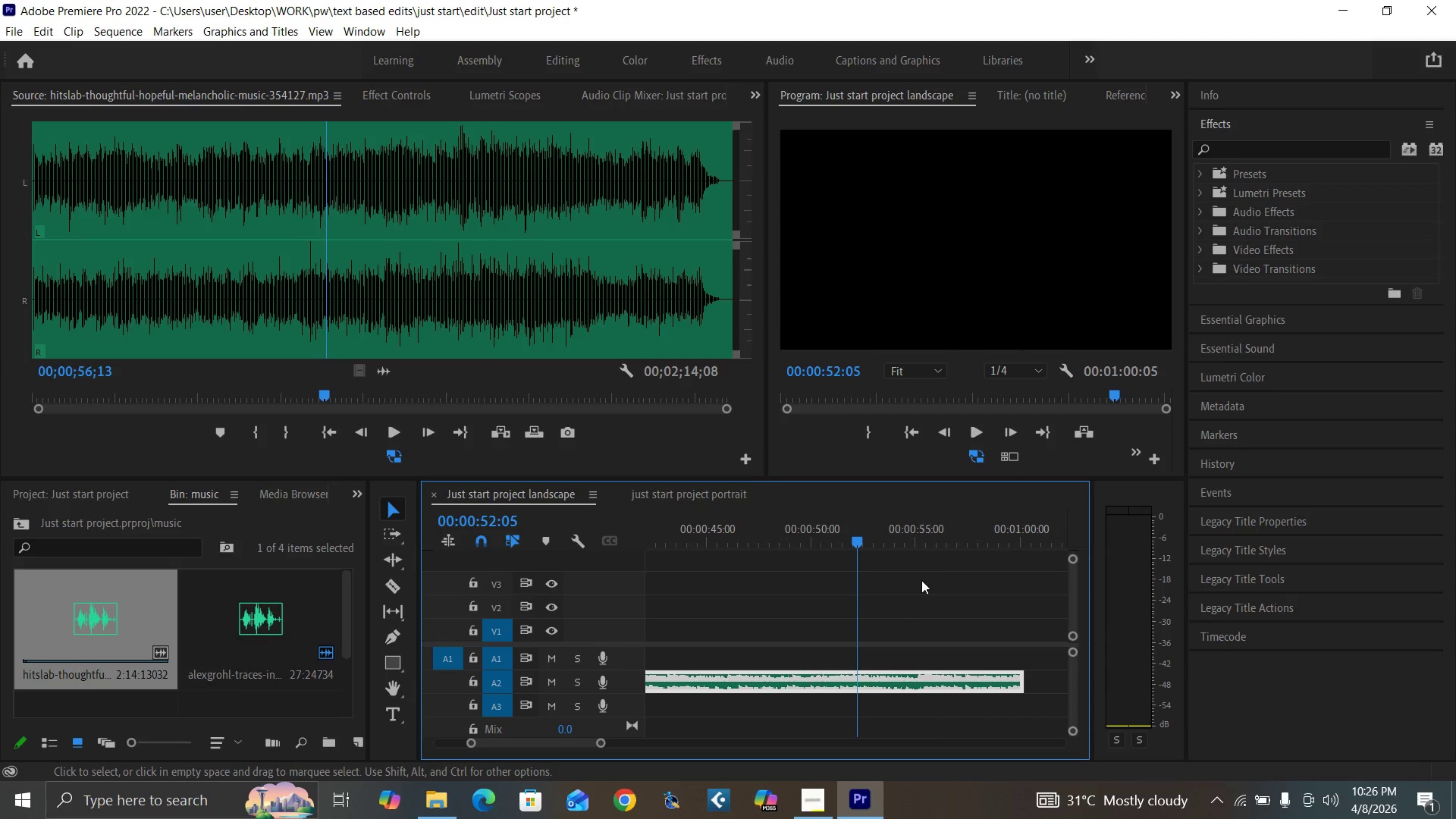 
key(Space)
 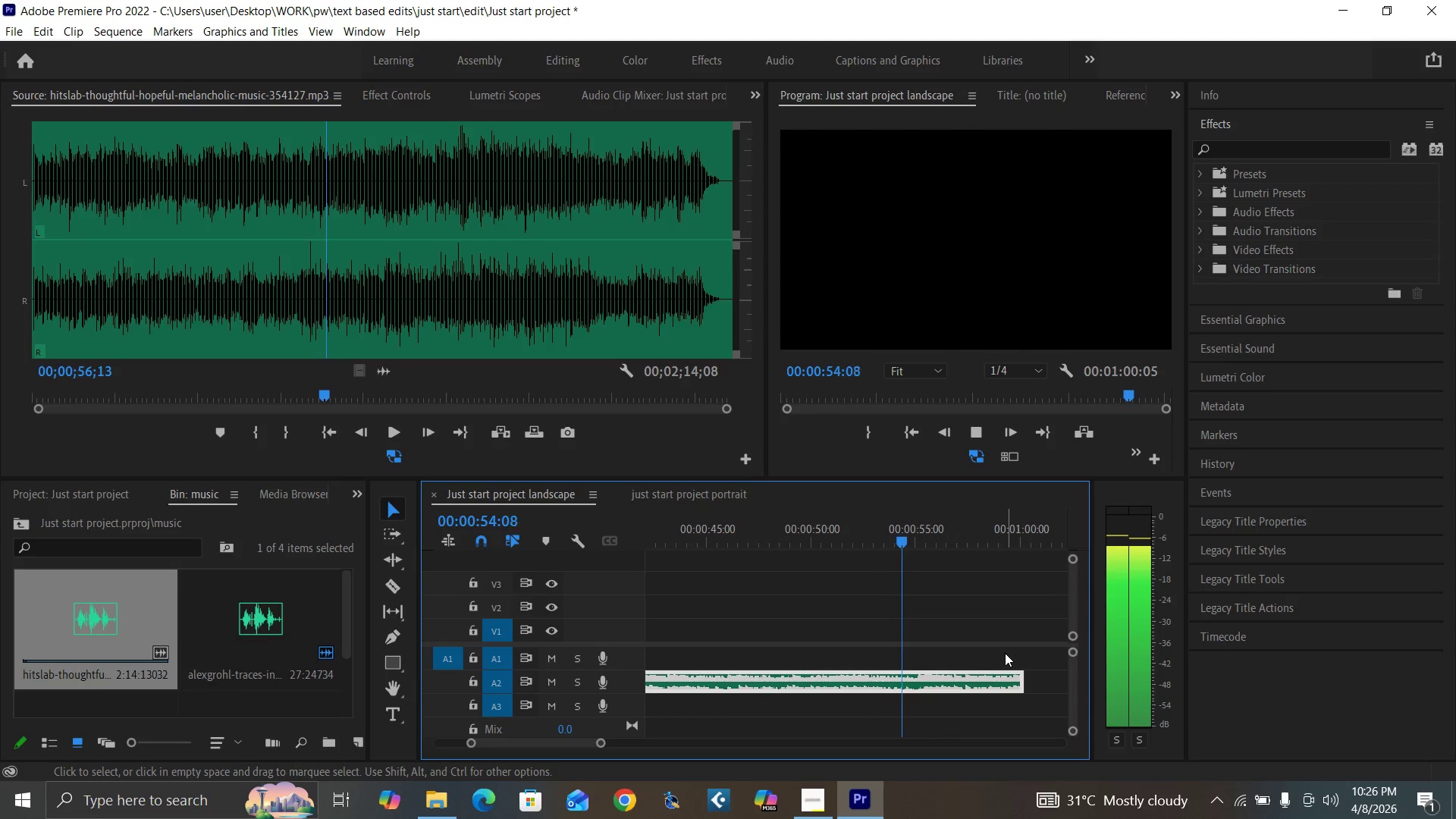 
key(Space)
 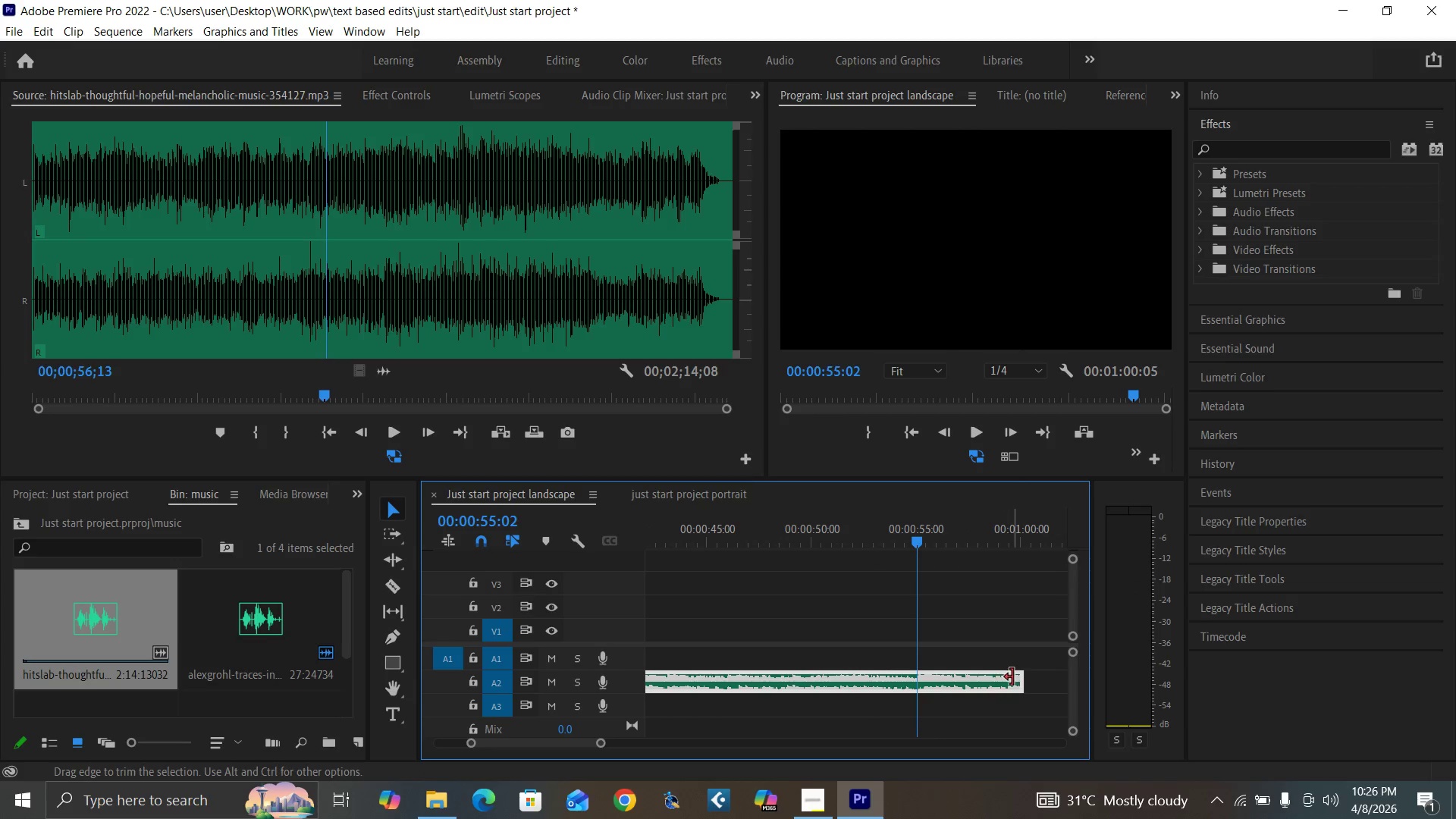 
left_click_drag(start_coordinate=[1015, 679], to_coordinate=[908, 708])
 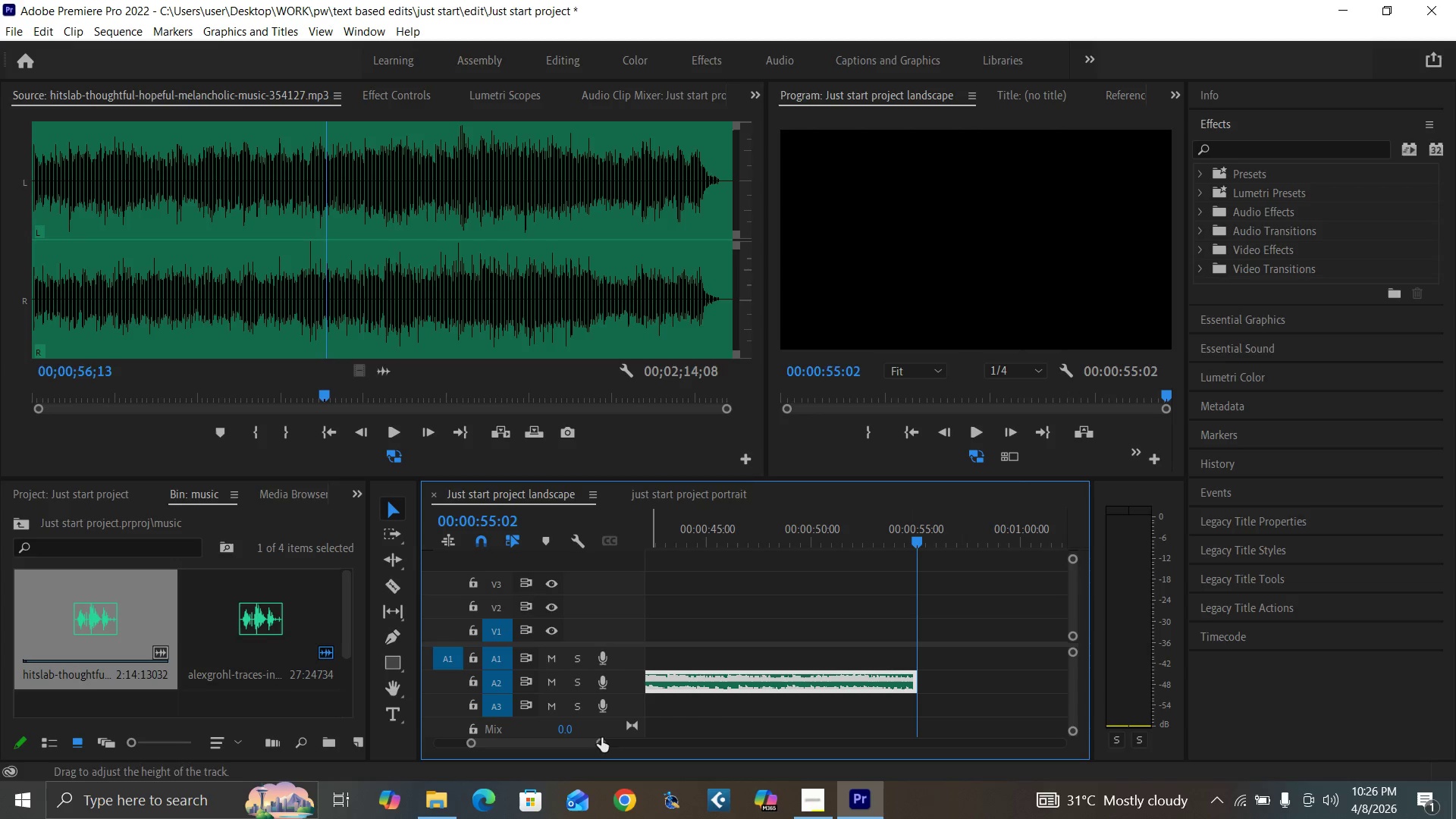 
left_click_drag(start_coordinate=[600, 739], to_coordinate=[707, 747])
 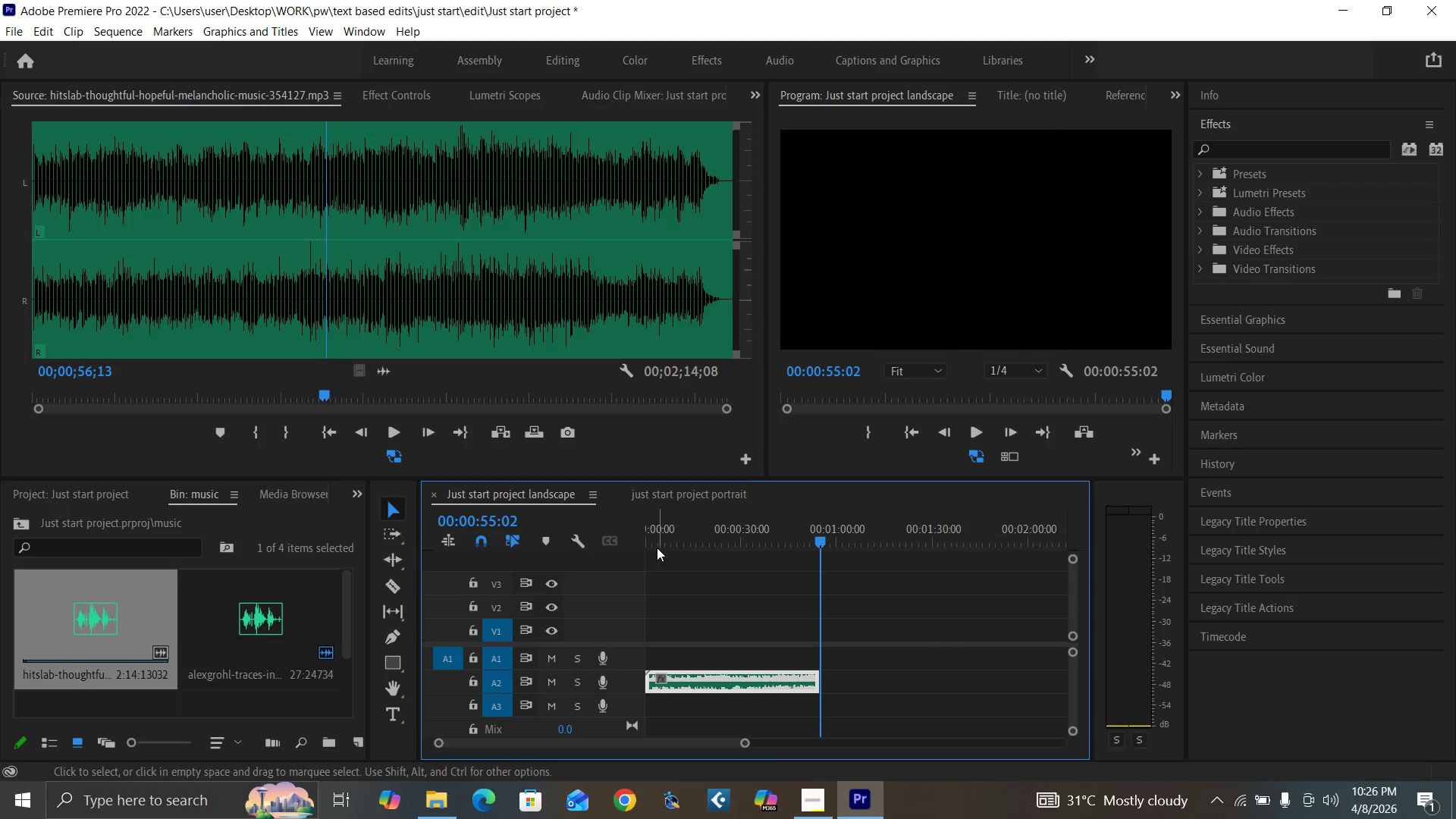 
left_click_drag(start_coordinate=[657, 538], to_coordinate=[629, 556])
 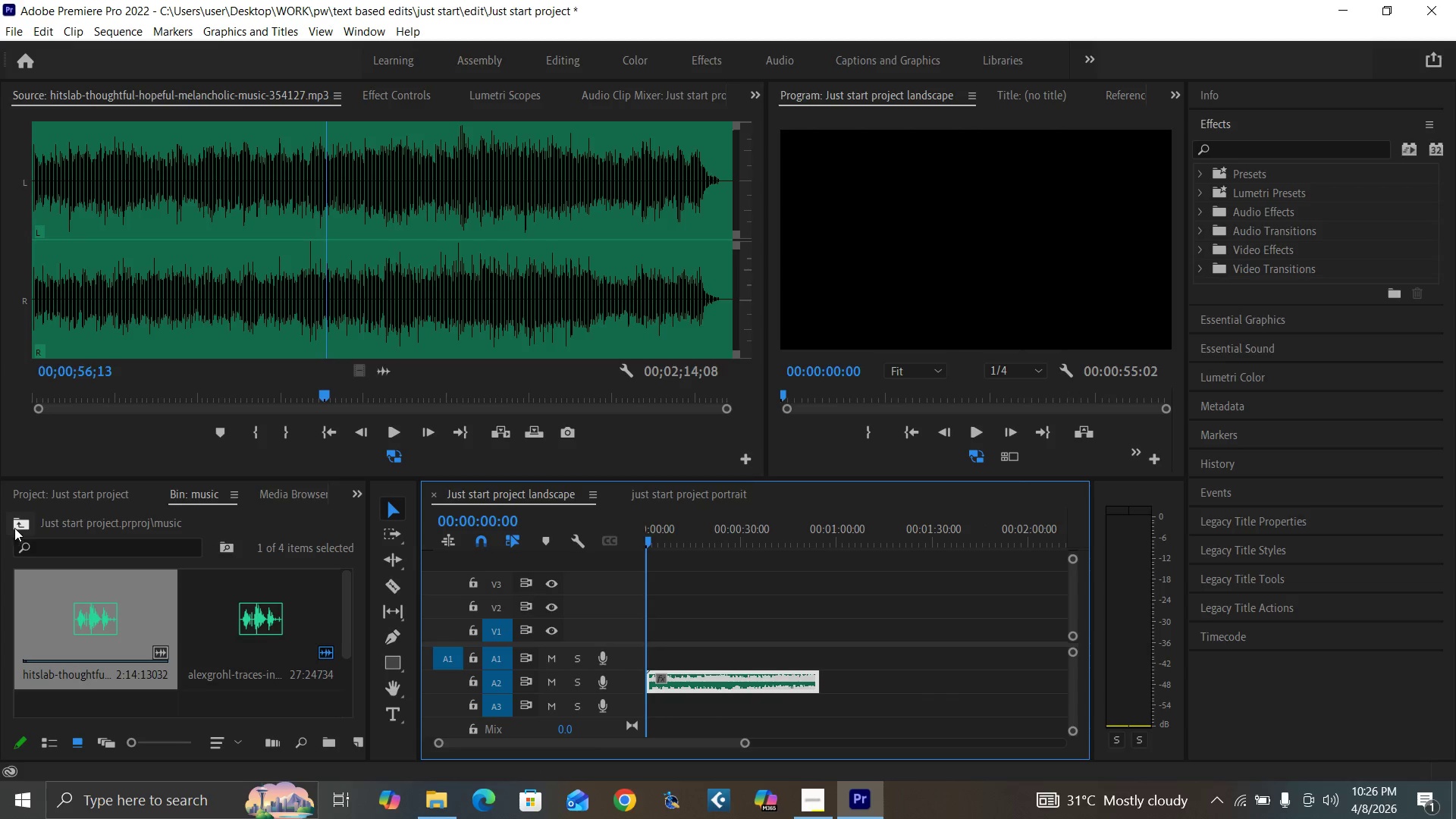 
left_click([12, 524])
 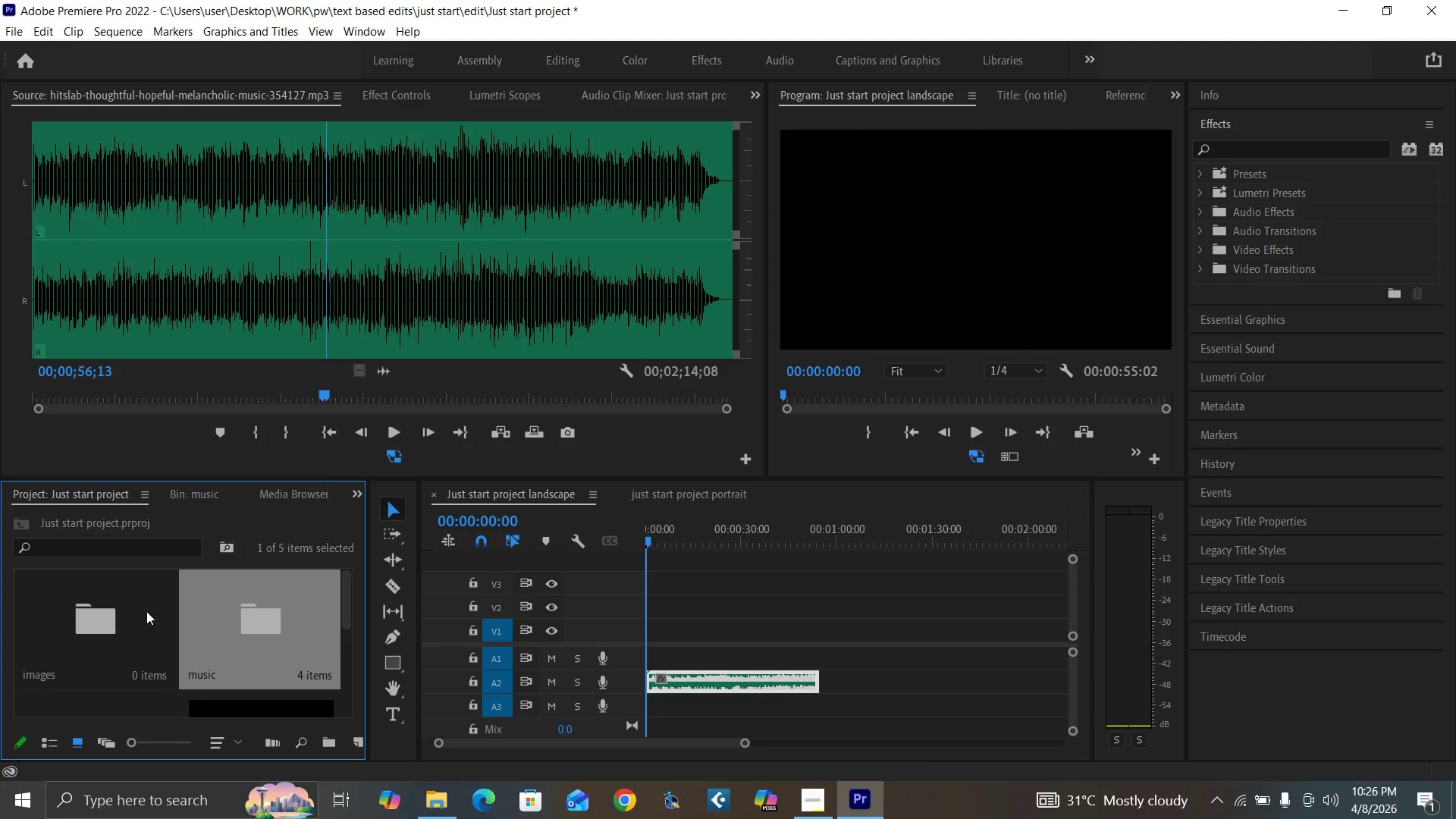 
left_click_drag(start_coordinate=[121, 635], to_coordinate=[117, 637])
 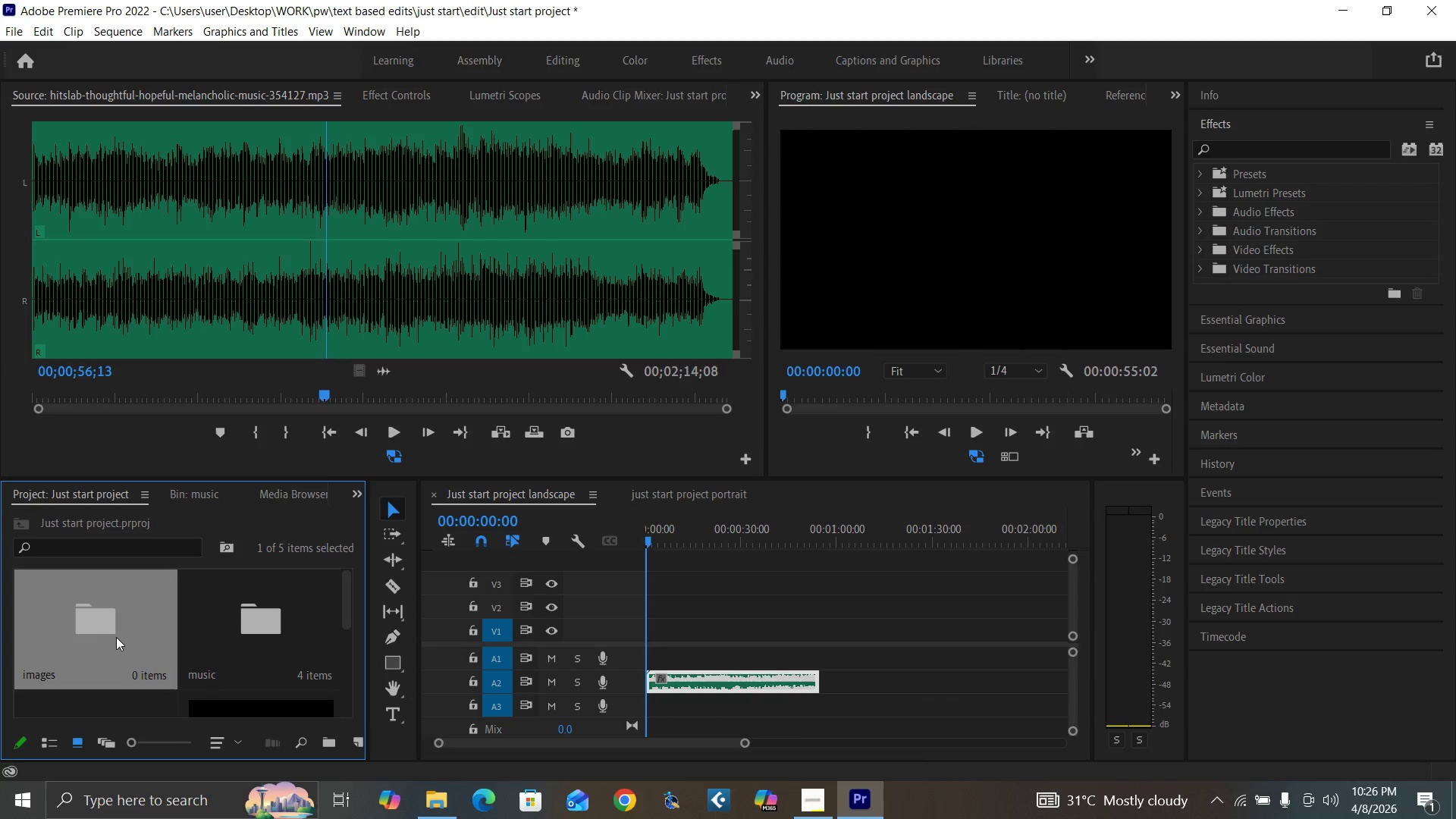 
double_click([116, 637])
 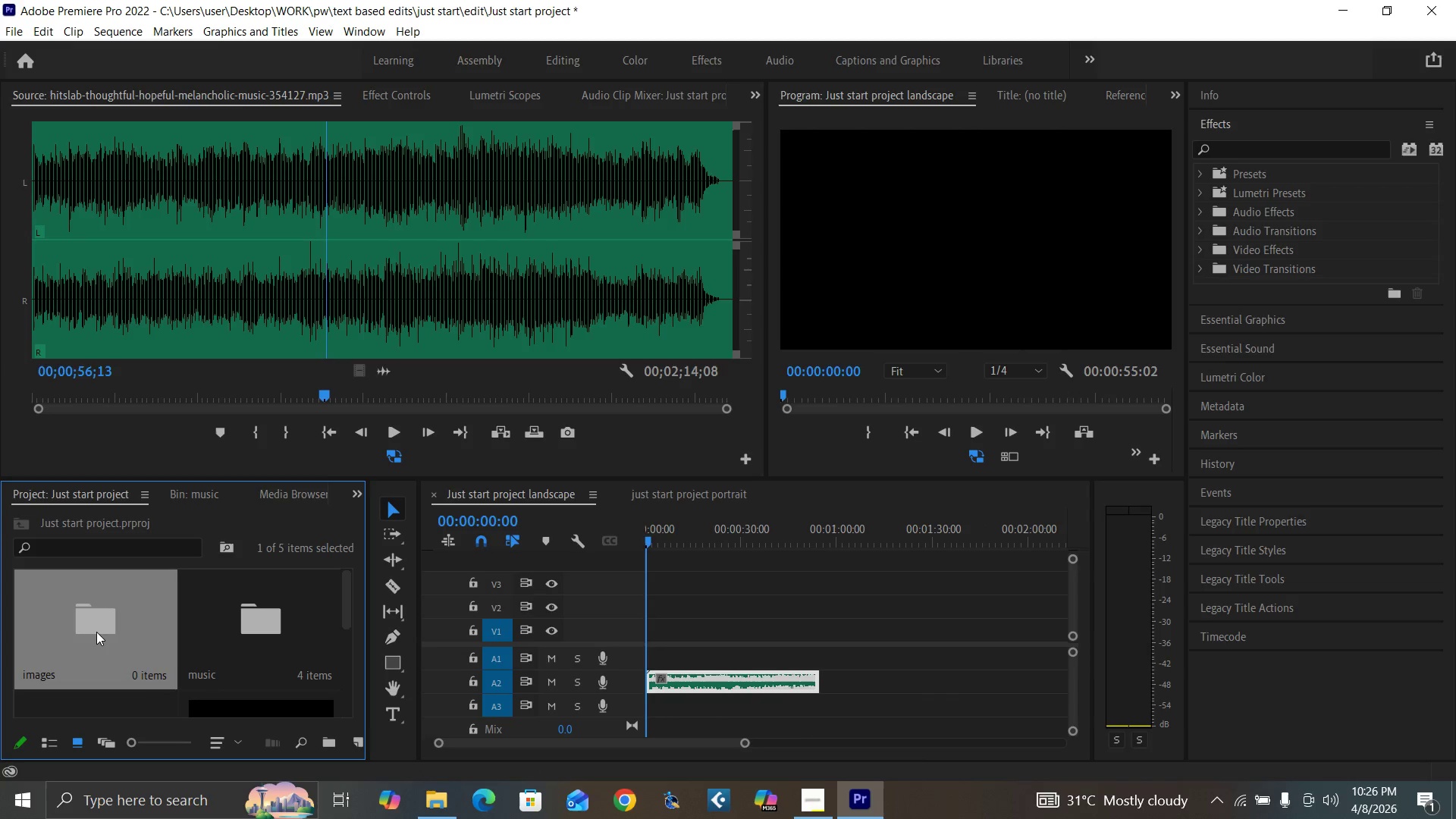 
double_click([96, 632])
 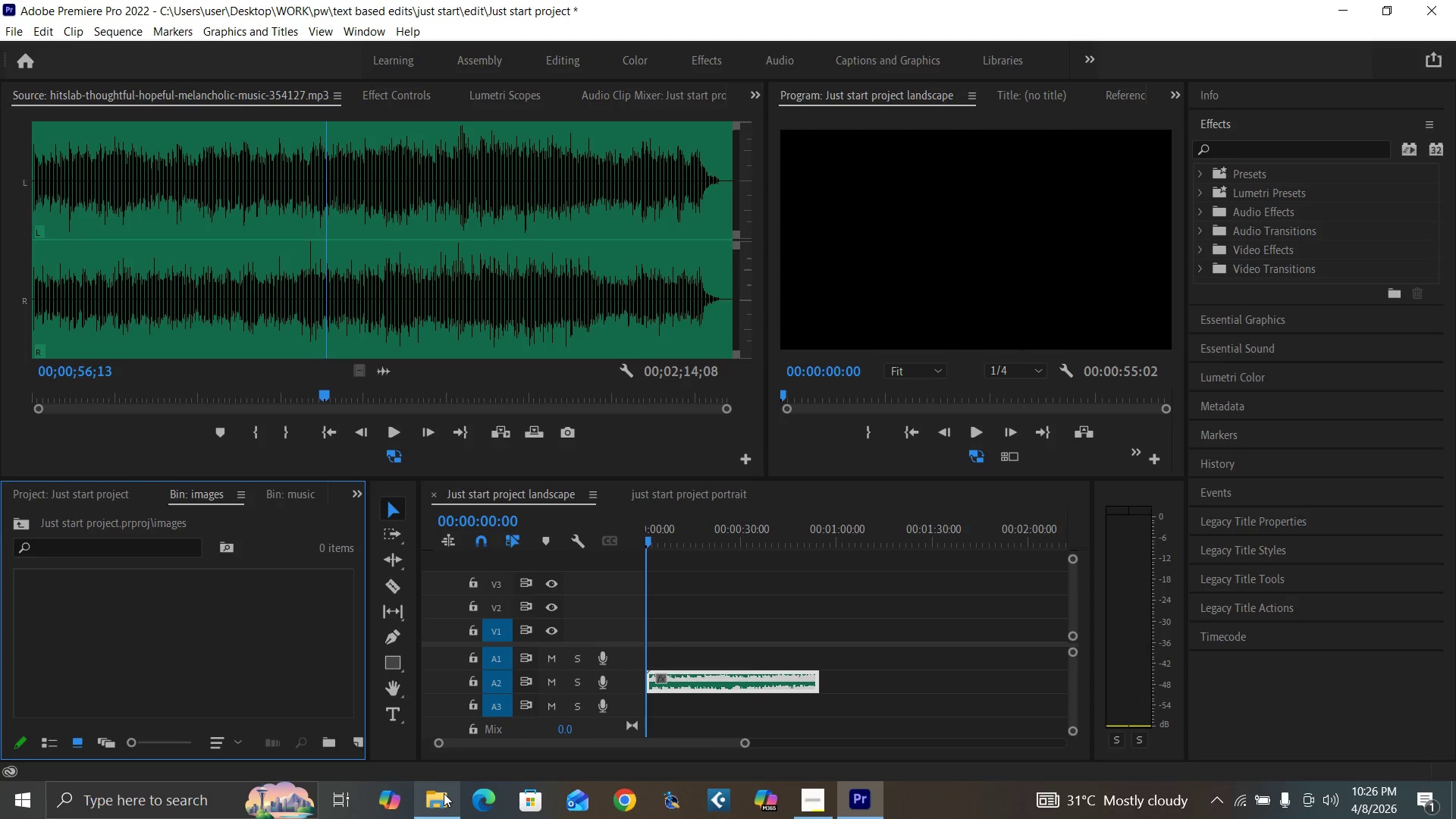 
left_click([444, 795])
 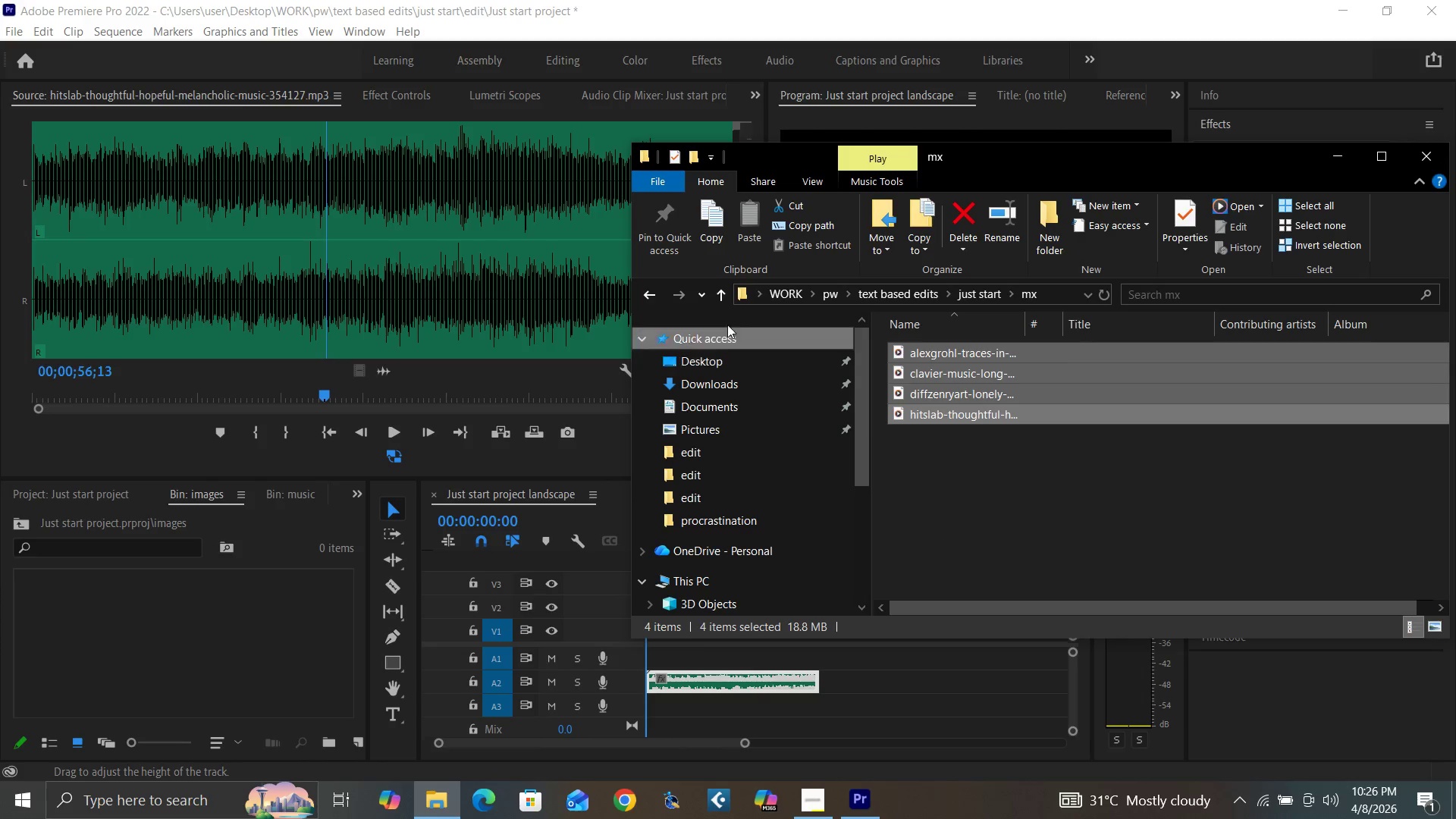 
left_click([722, 292])
 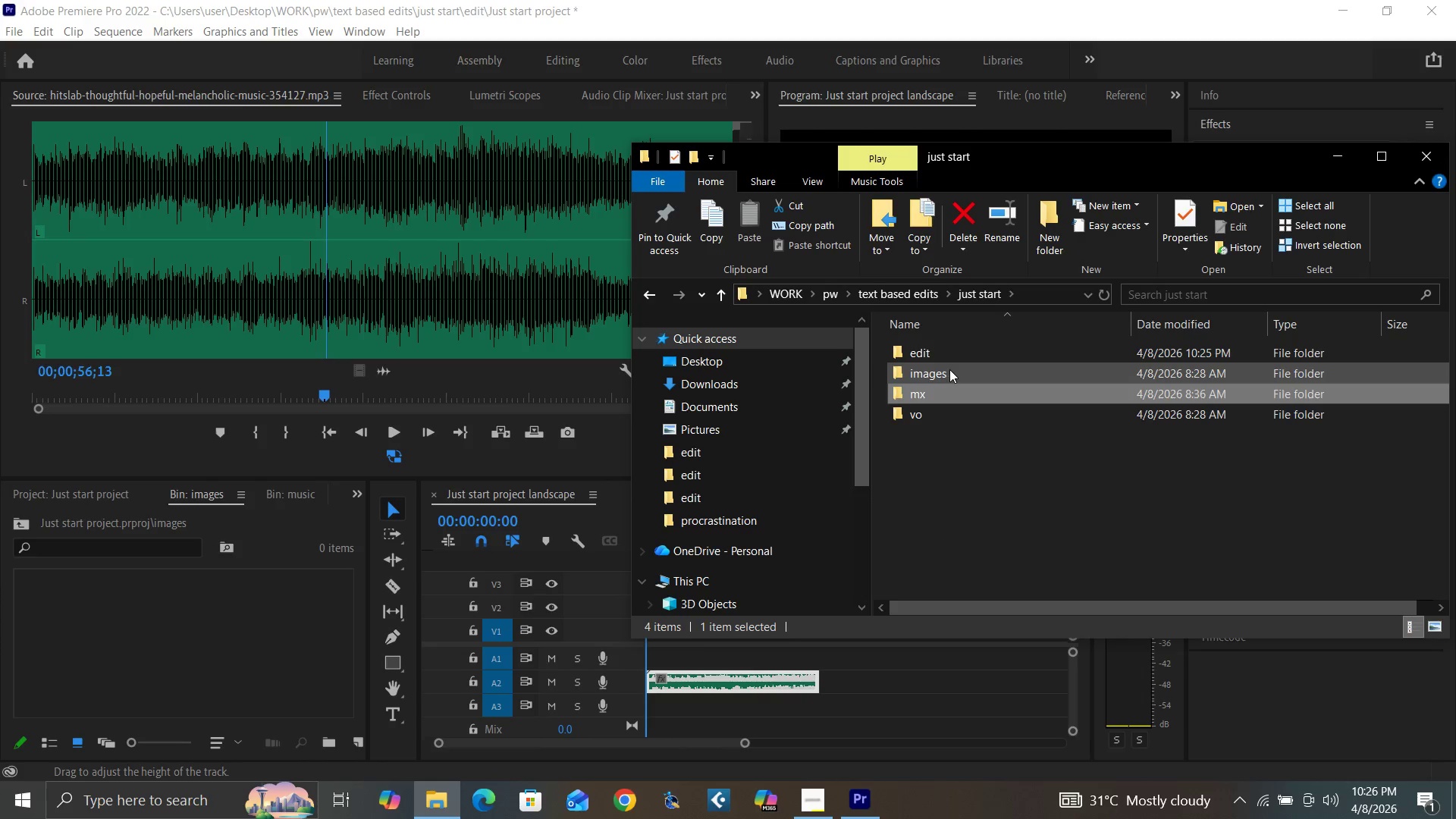 
double_click([947, 369])
 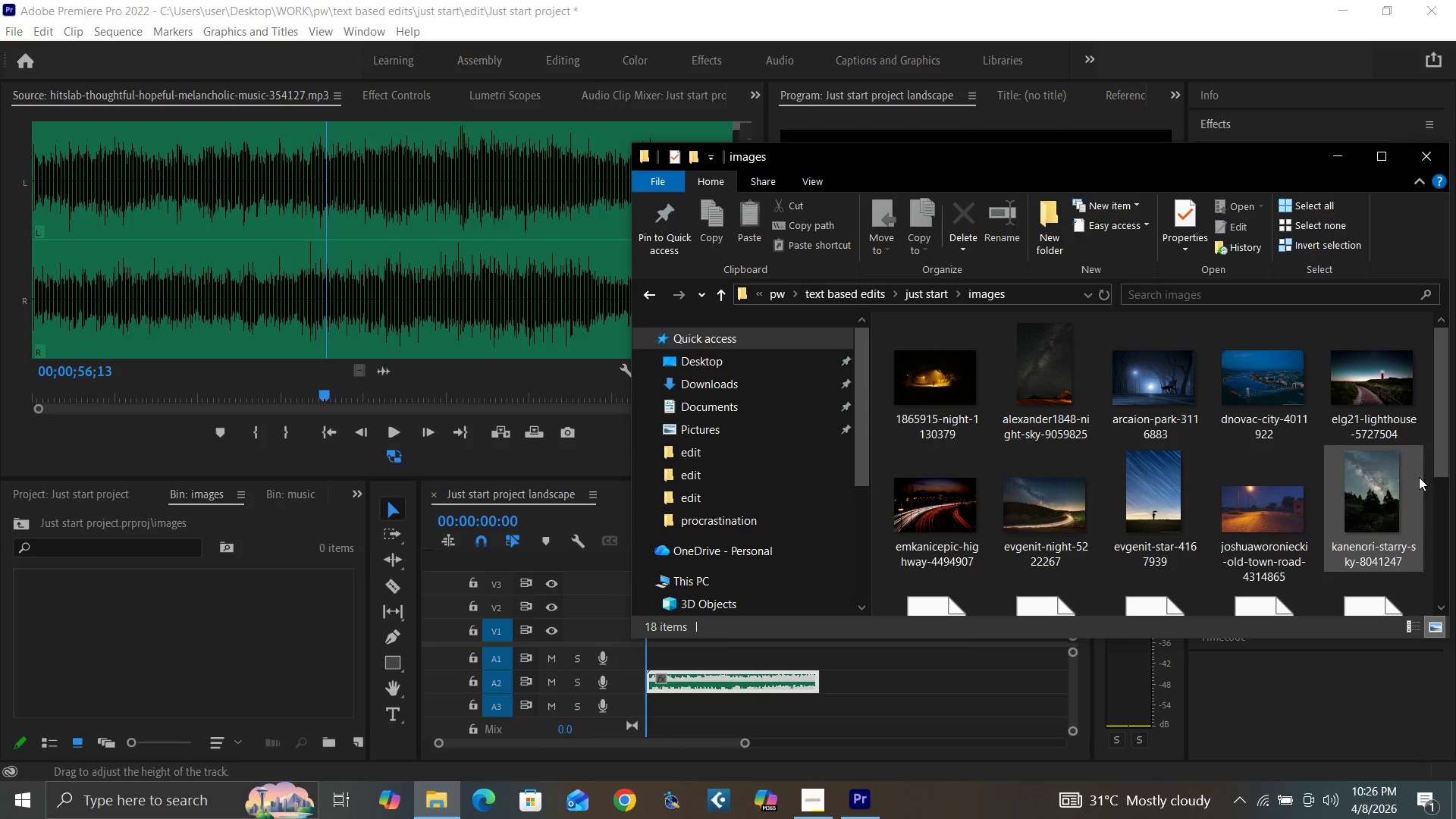 
left_click_drag(start_coordinate=[1443, 460], to_coordinate=[1448, 406])
 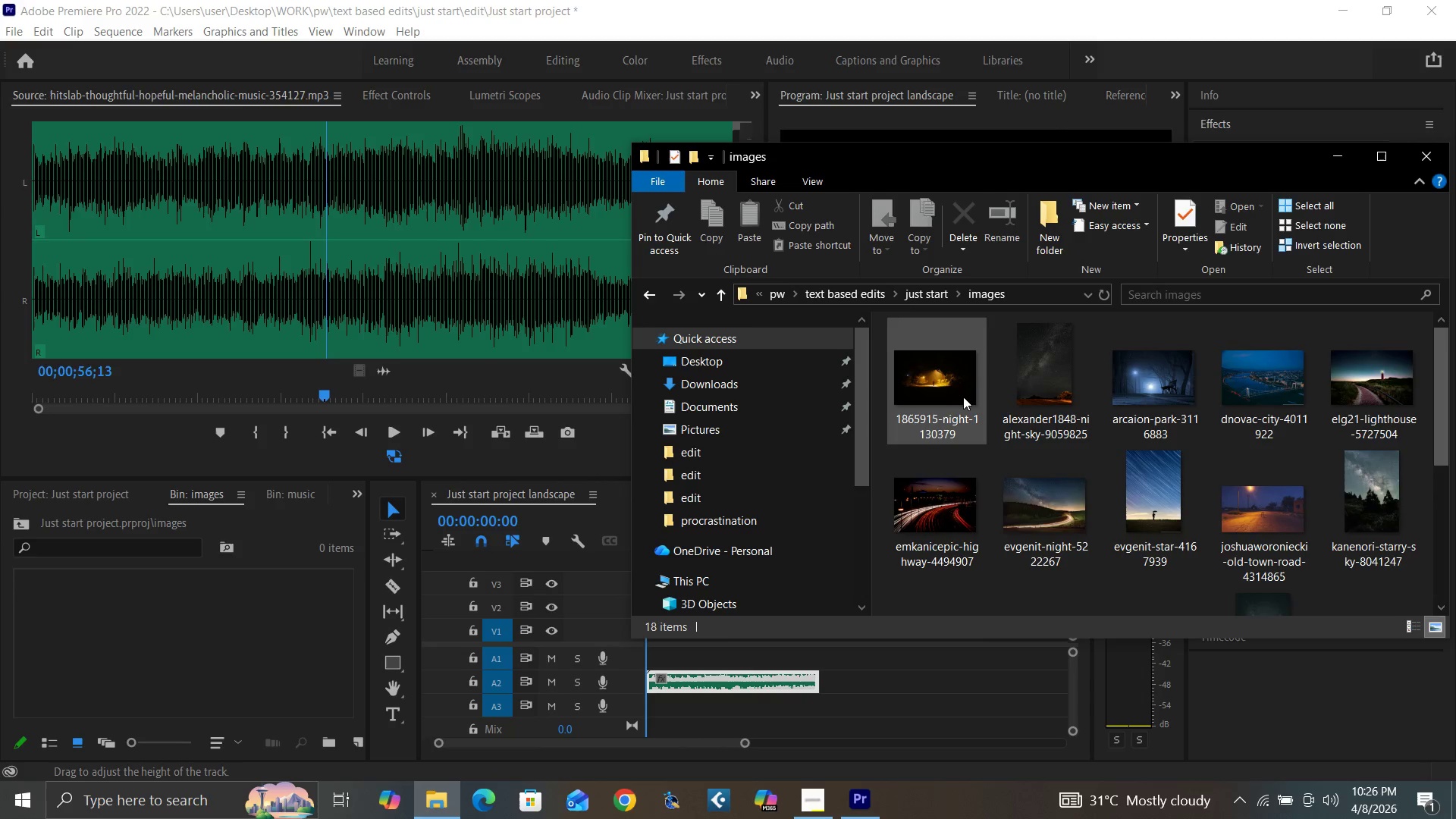 
left_click([955, 390])
 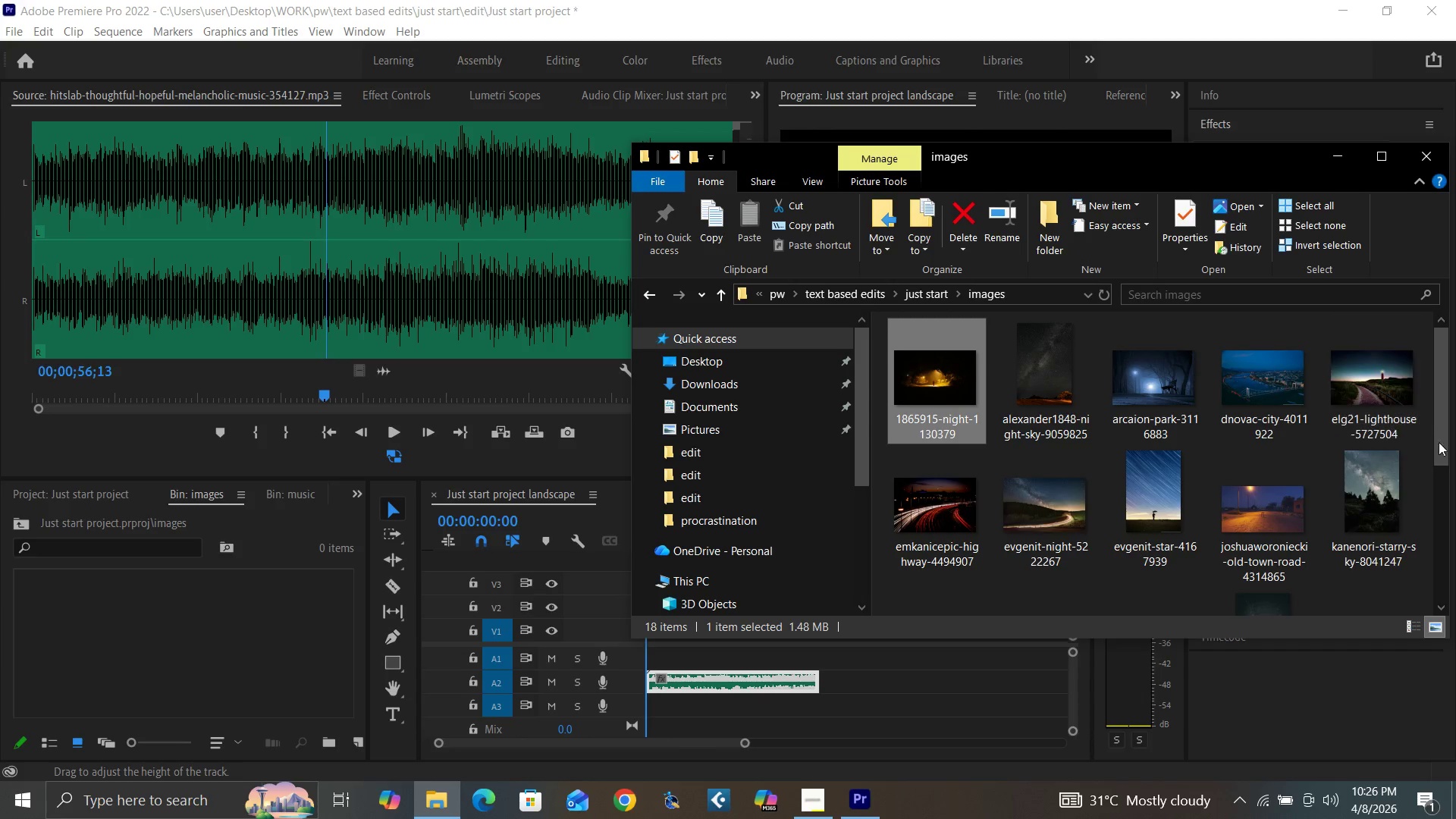 
left_click_drag(start_coordinate=[1442, 443], to_coordinate=[1454, 594])
 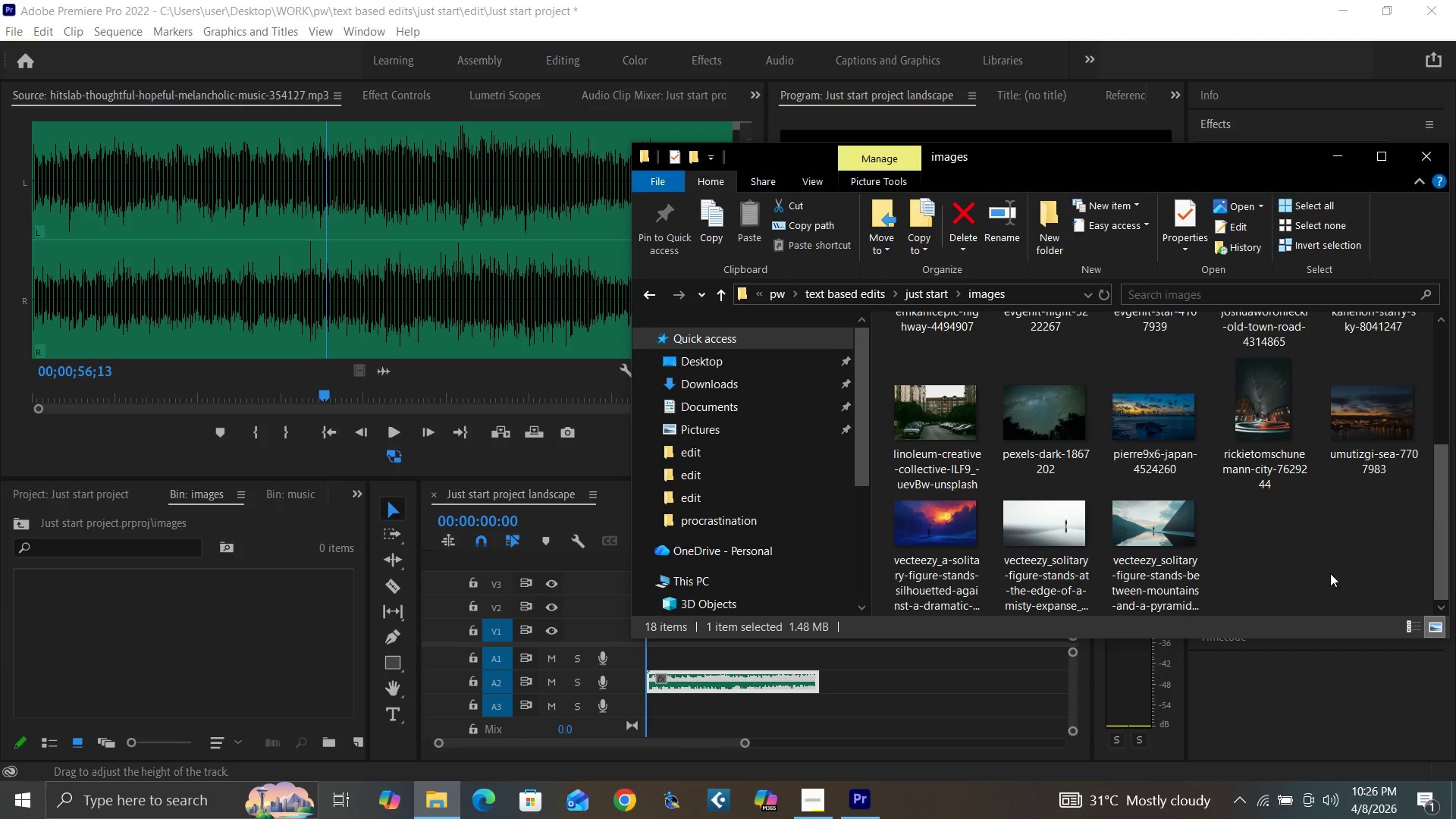 
hold_key(key=ShiftLeft, duration=1.47)
left_click([1178, 535])
 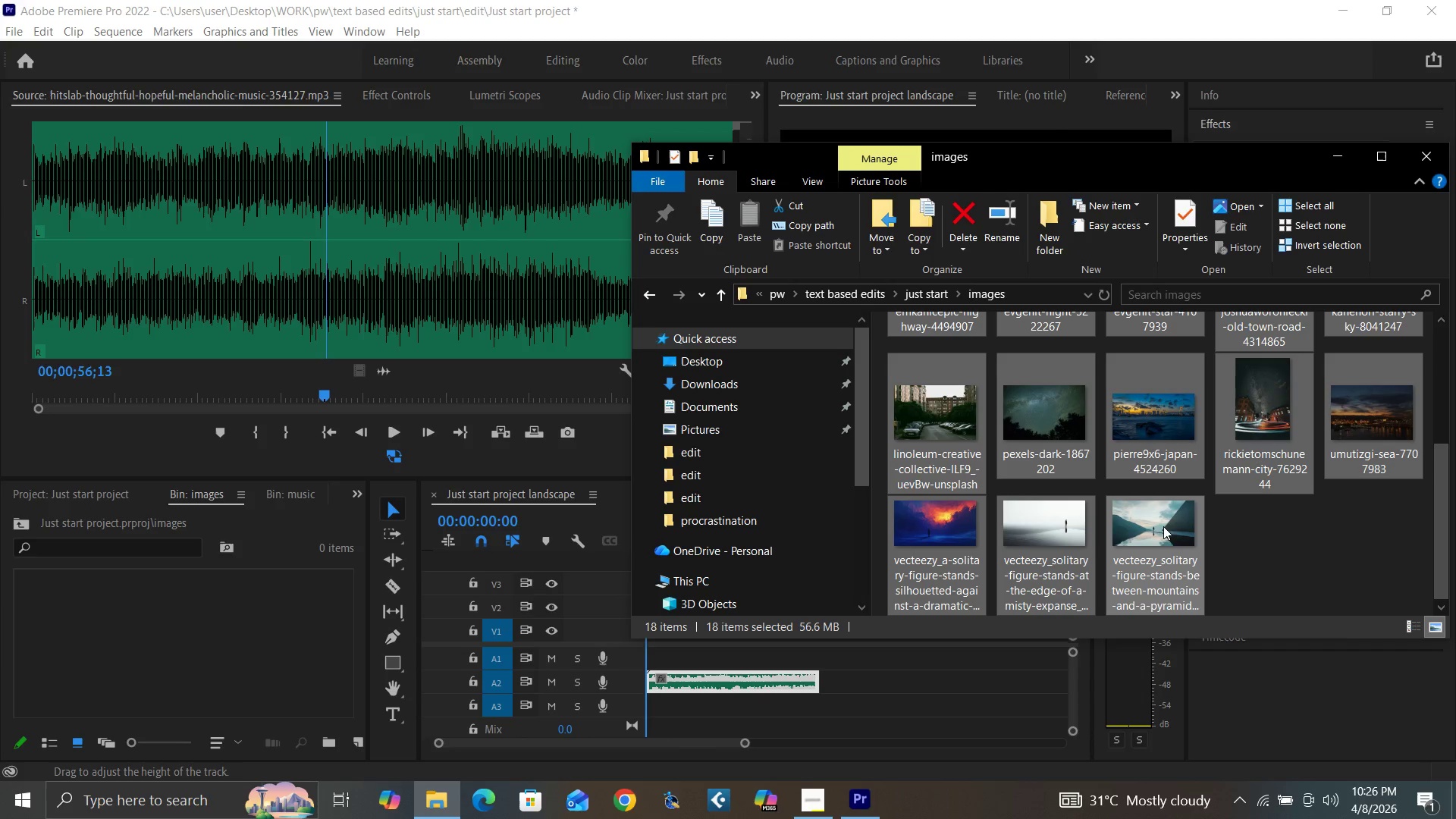 
left_click_drag(start_coordinate=[1164, 530], to_coordinate=[237, 636])
 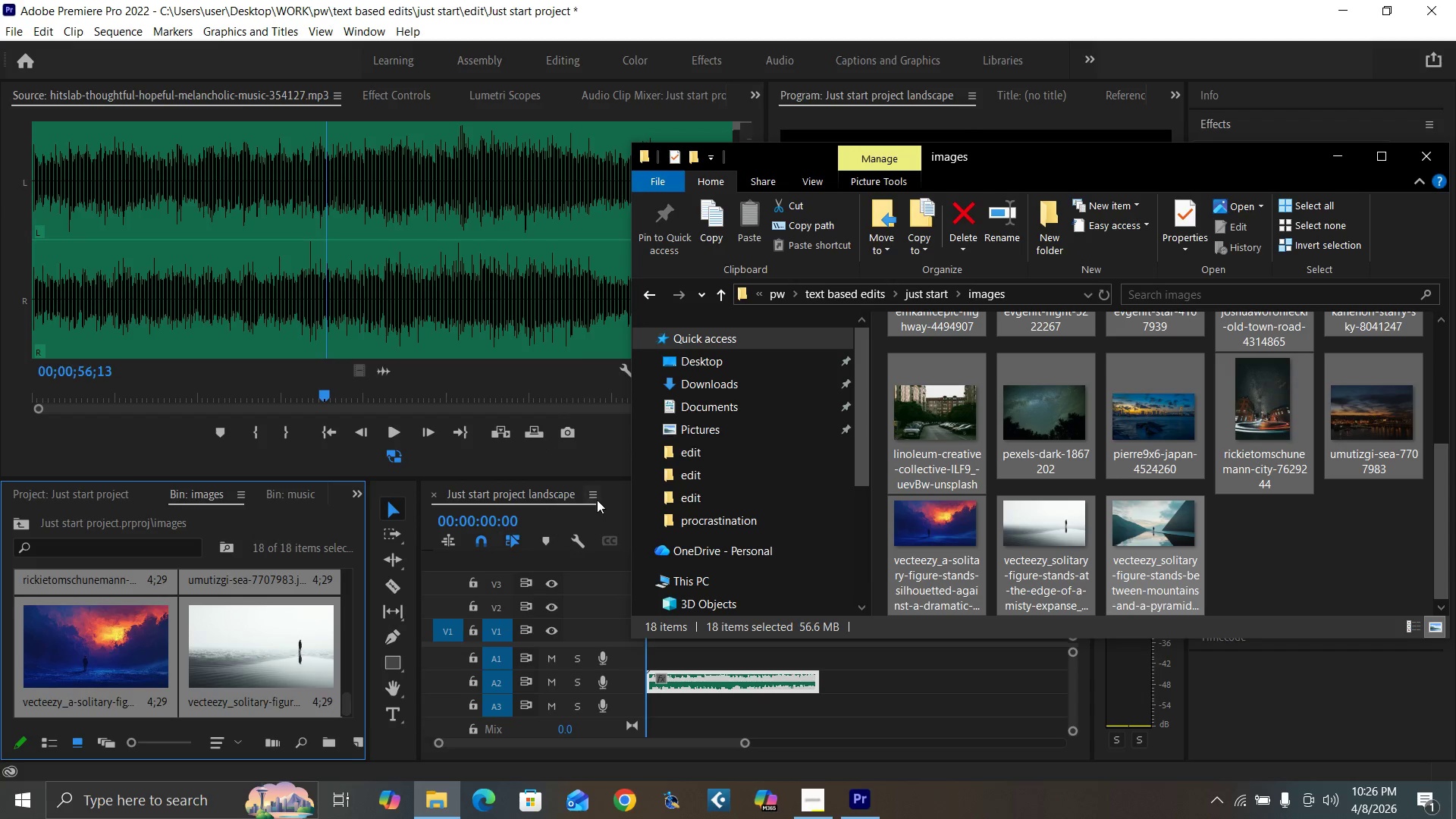 
left_click([723, 293])
 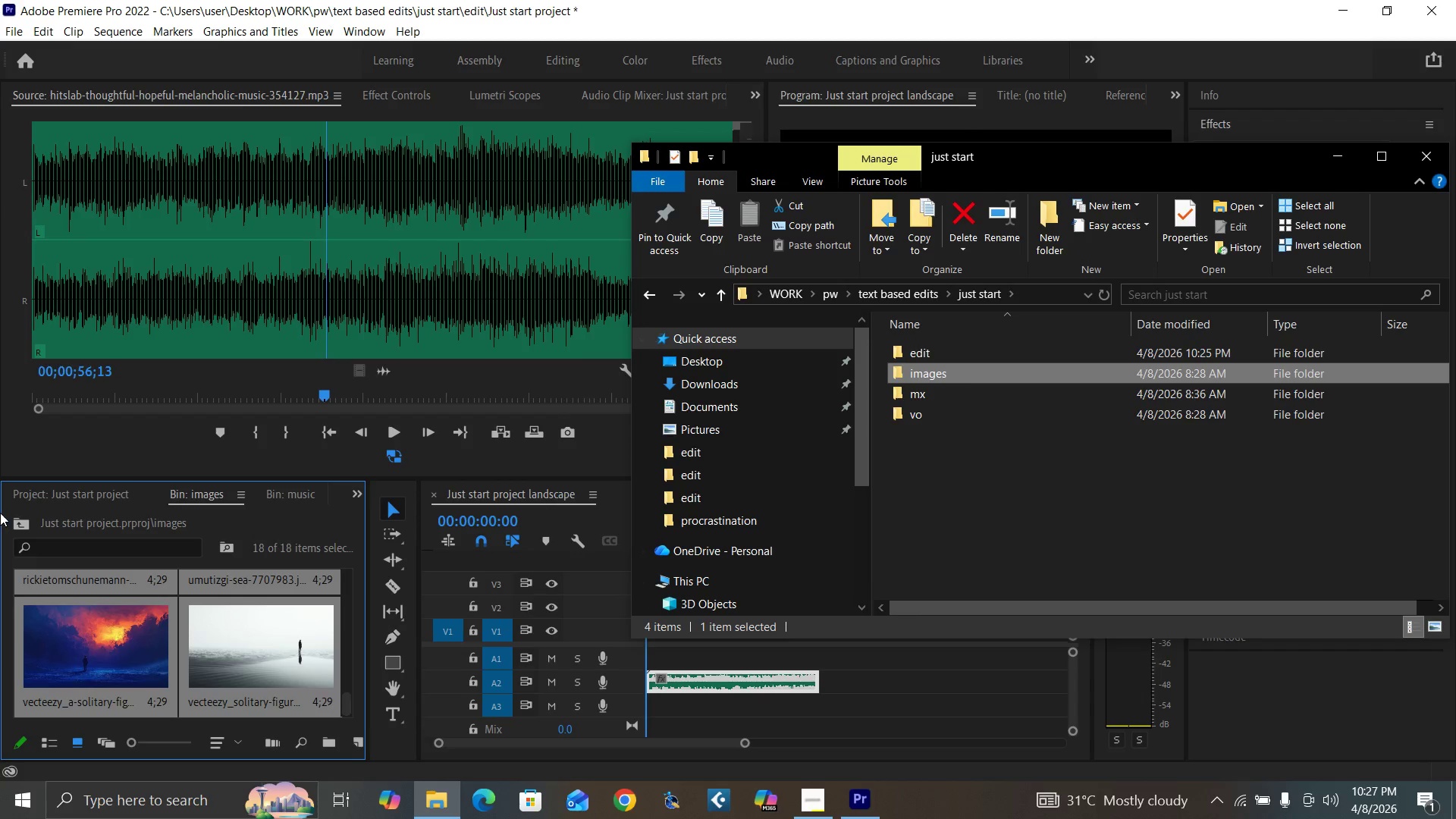 
left_click([14, 522])
 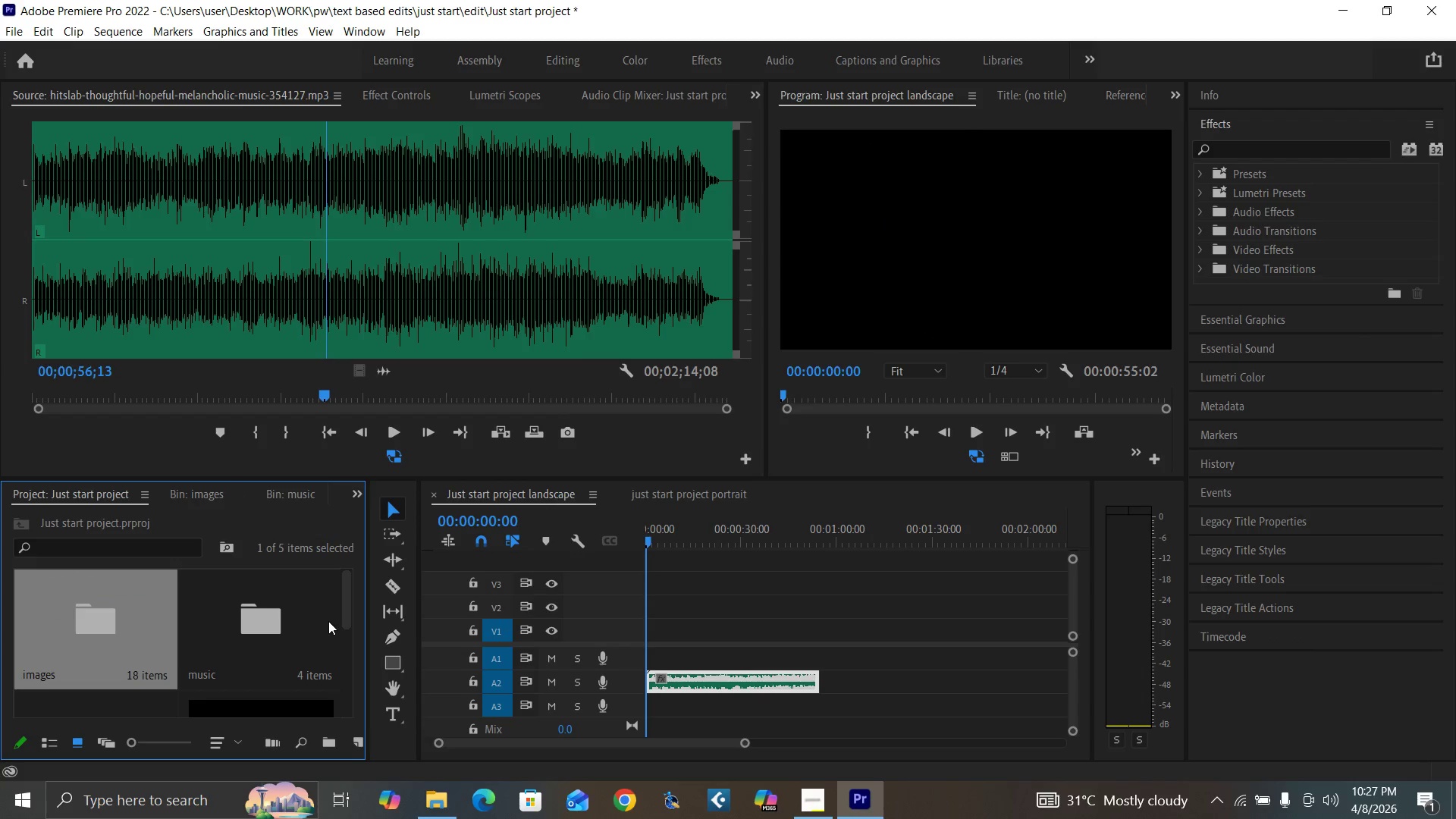 
left_click_drag(start_coordinate=[347, 615], to_coordinate=[354, 673])
 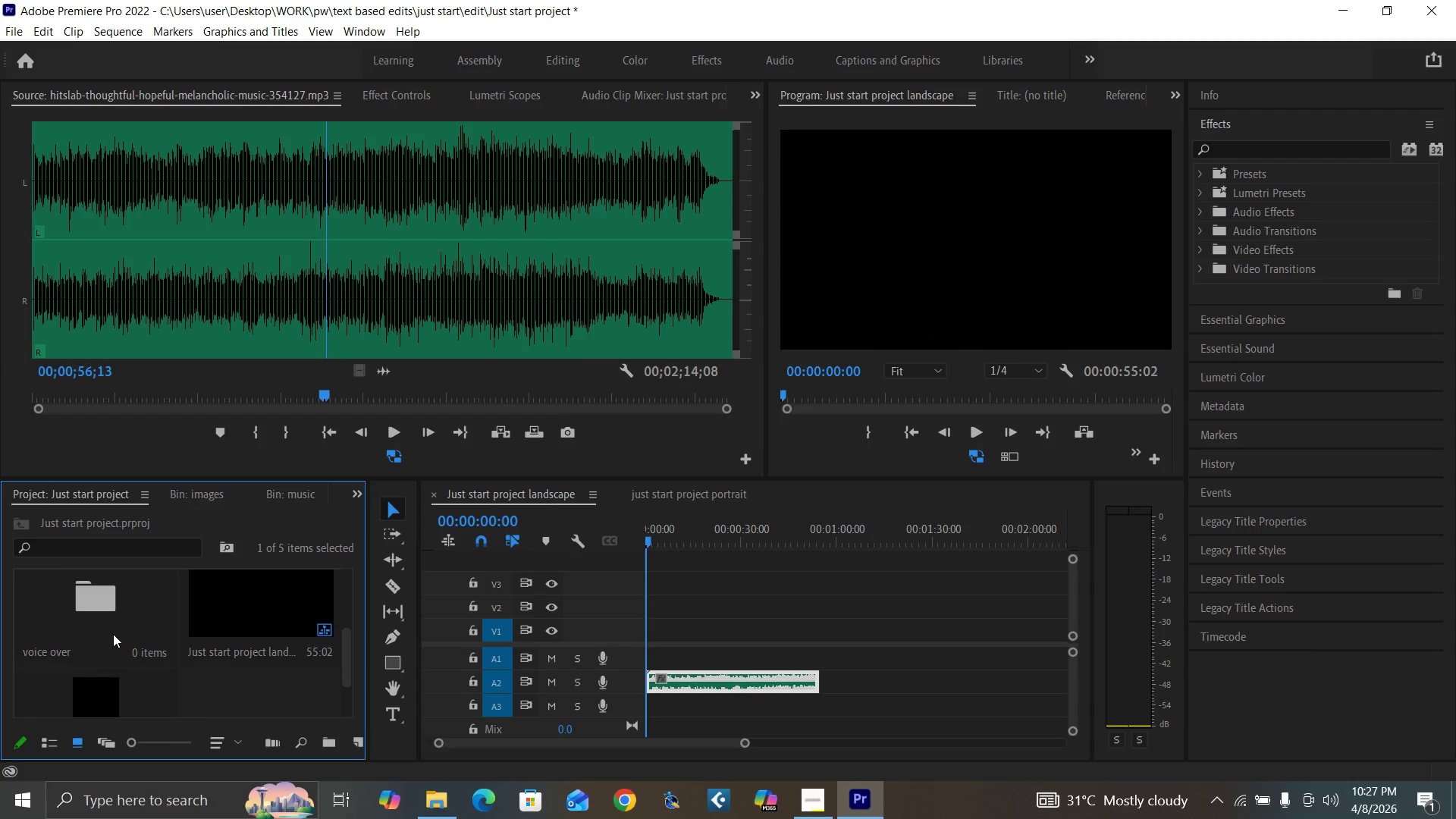 
double_click([113, 634])
 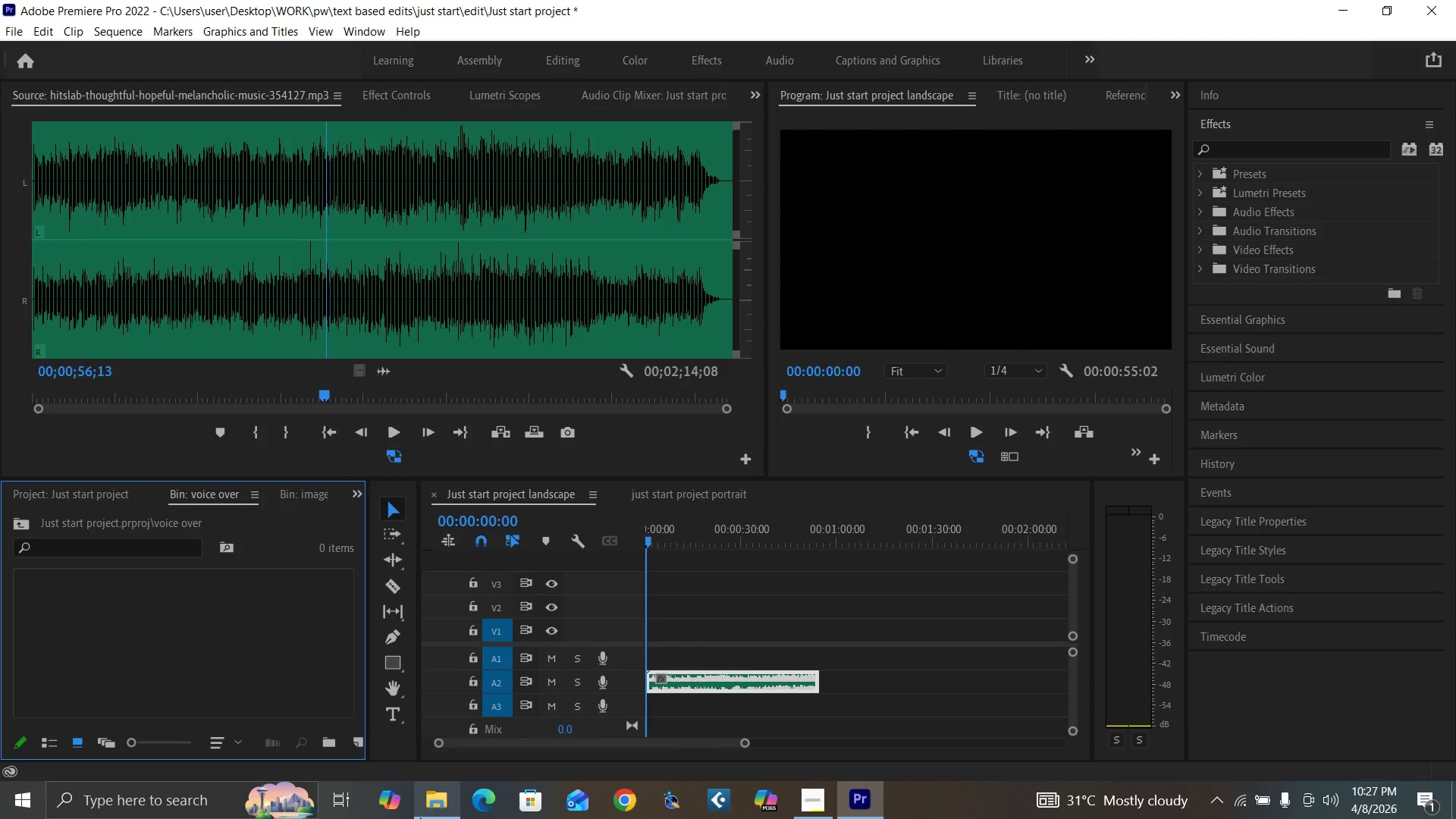 
left_click([436, 801])
 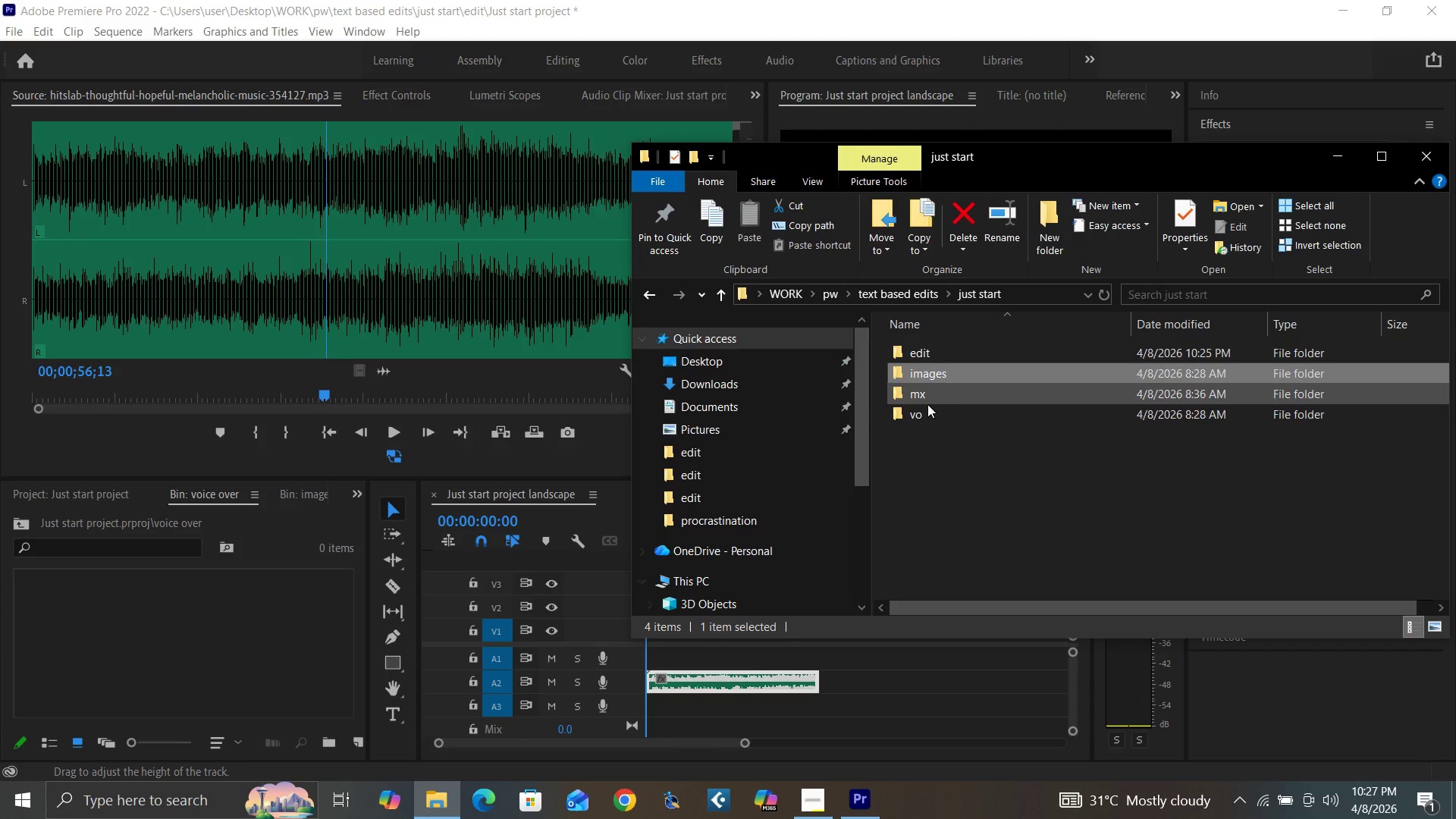 
double_click([925, 411])
 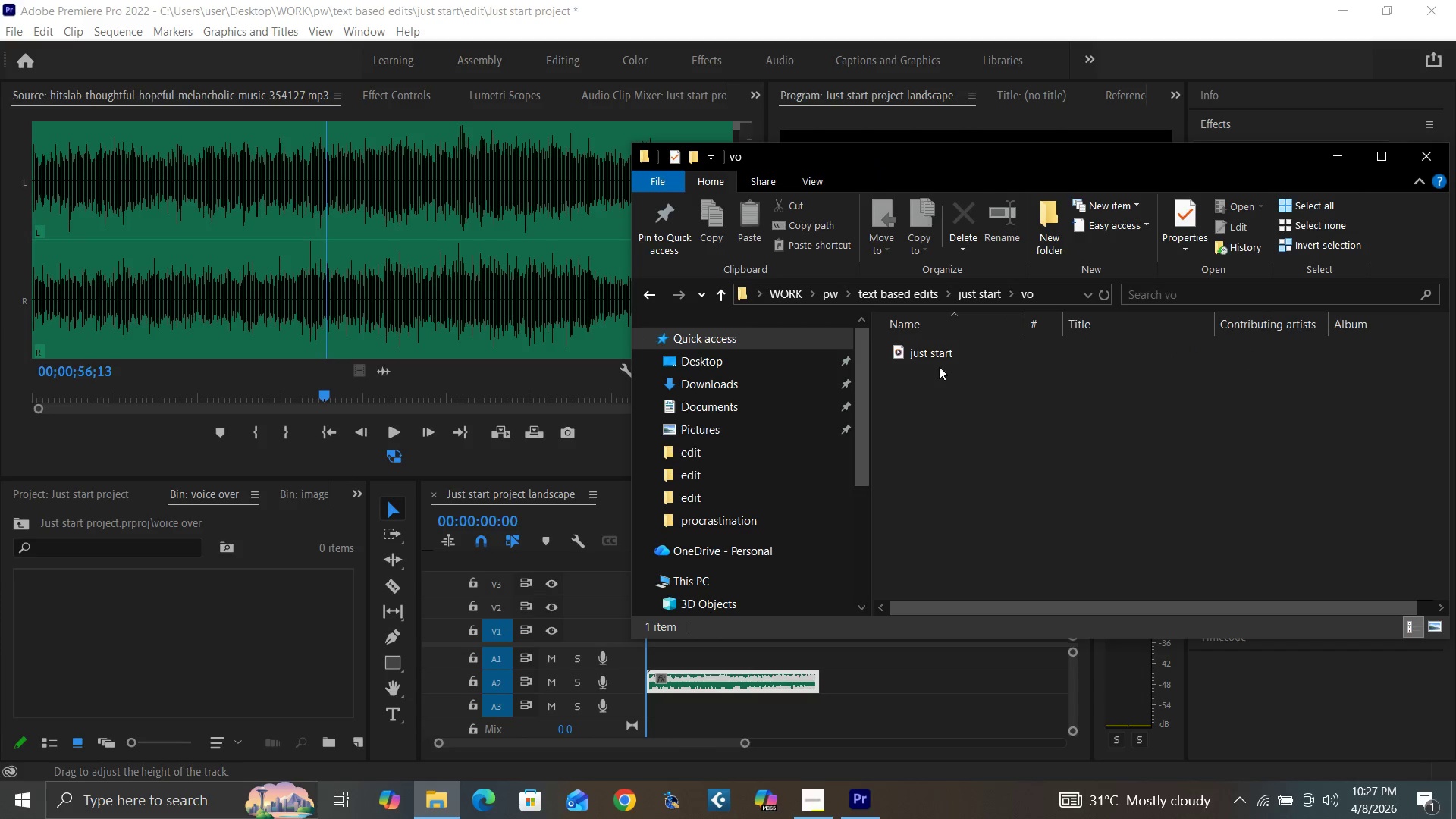 
left_click_drag(start_coordinate=[940, 353], to_coordinate=[280, 642])
 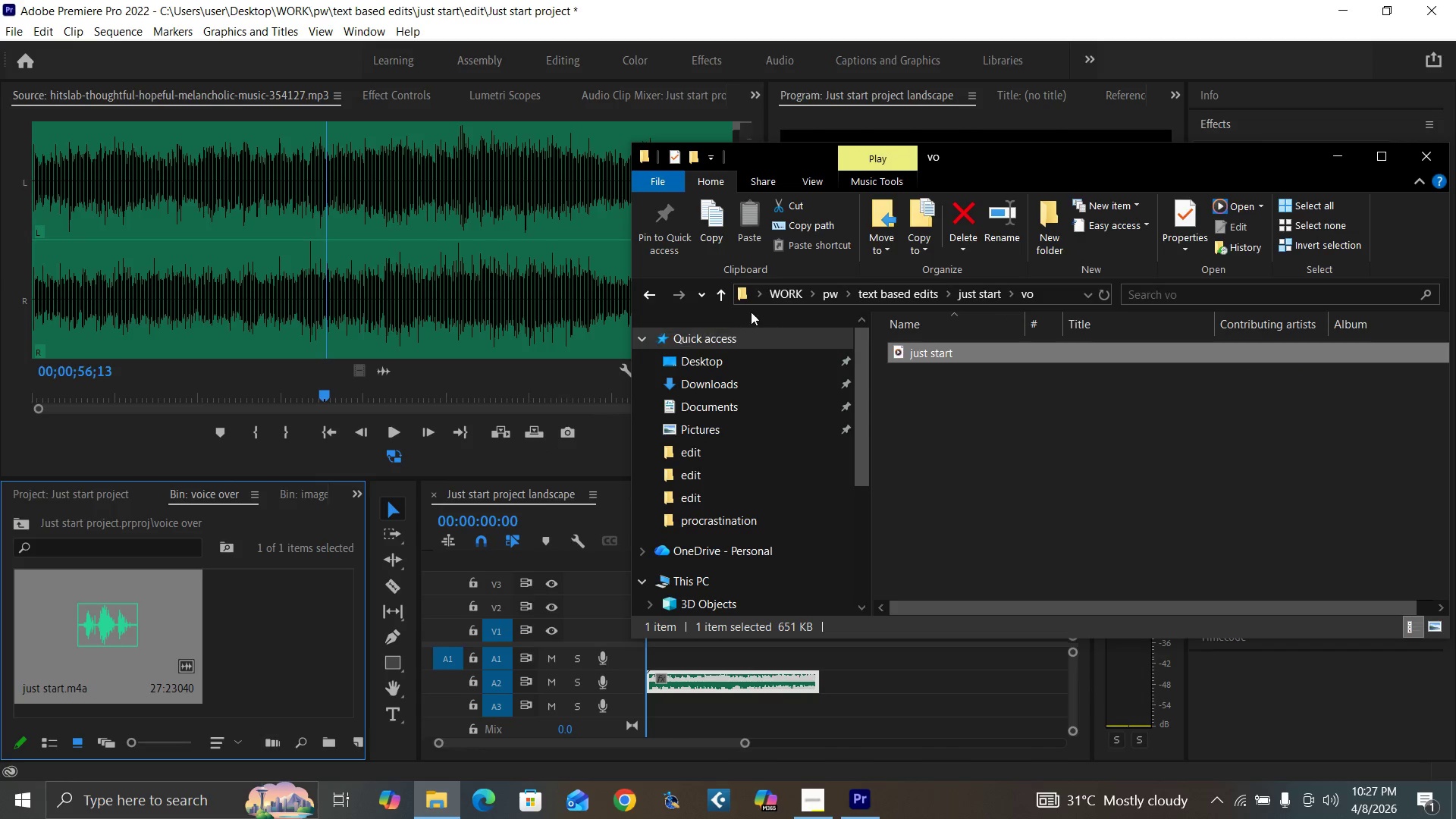 
left_click([717, 292])
 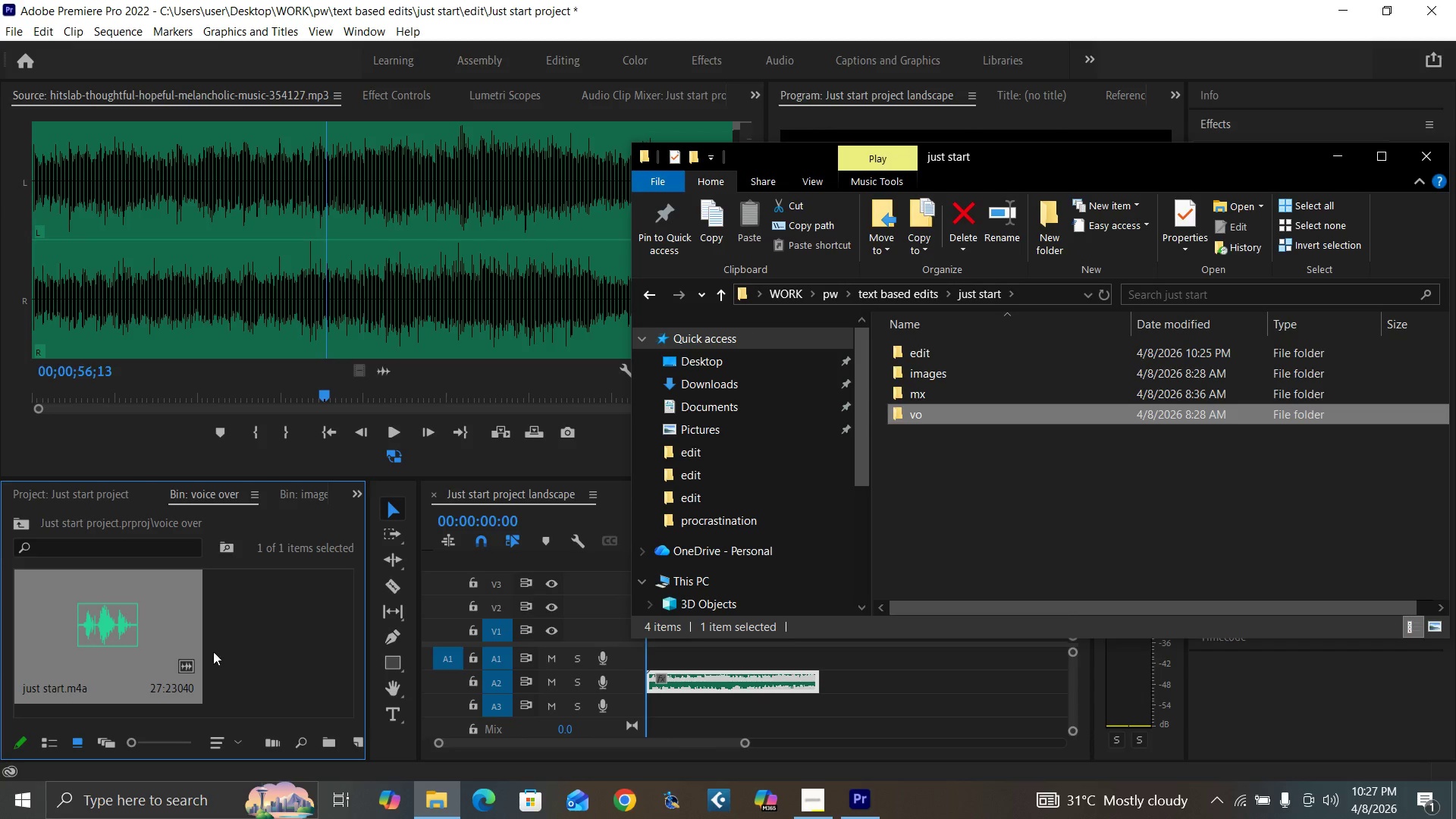 
left_click([157, 631])
 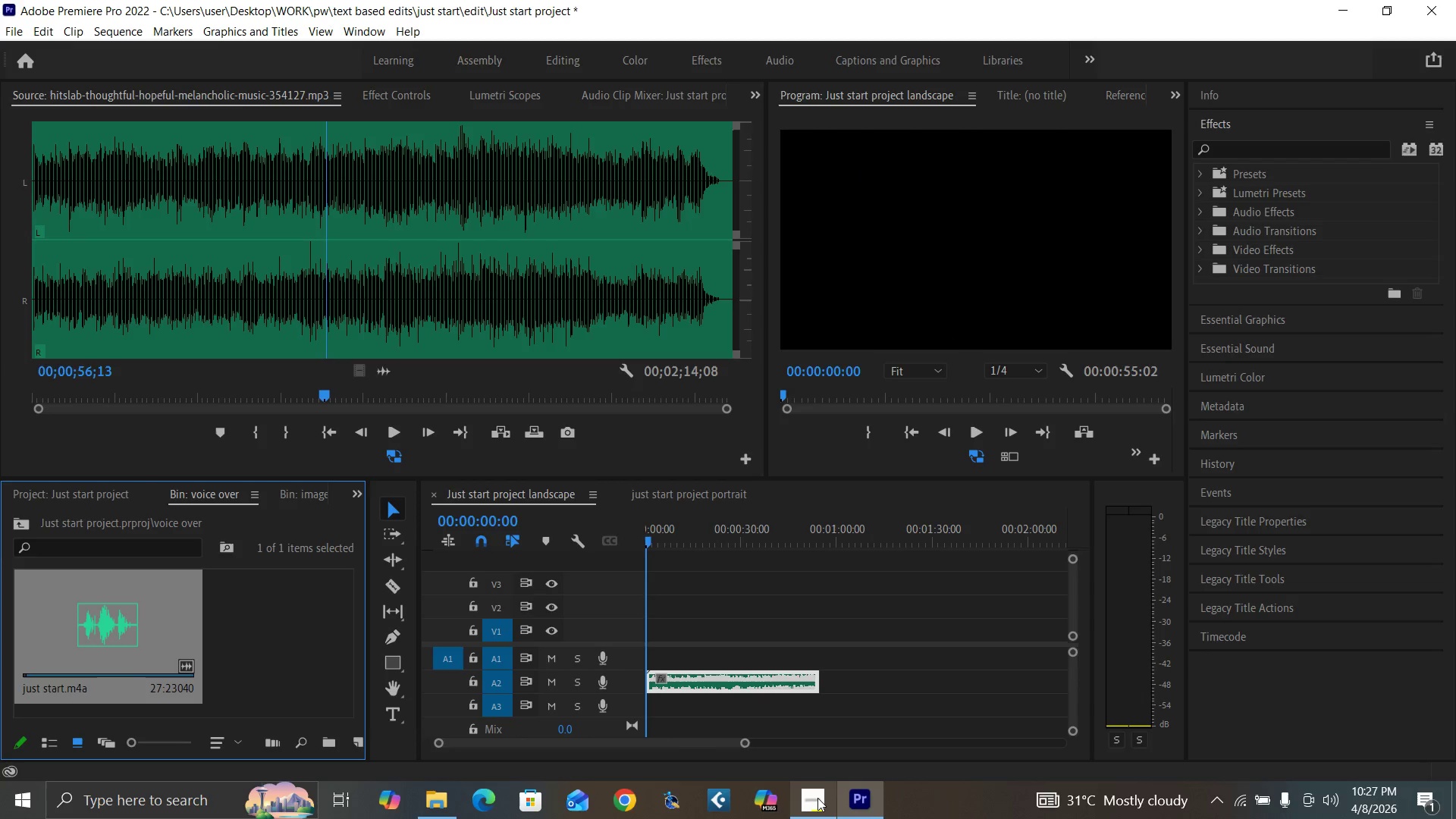 
left_click([817, 798])